 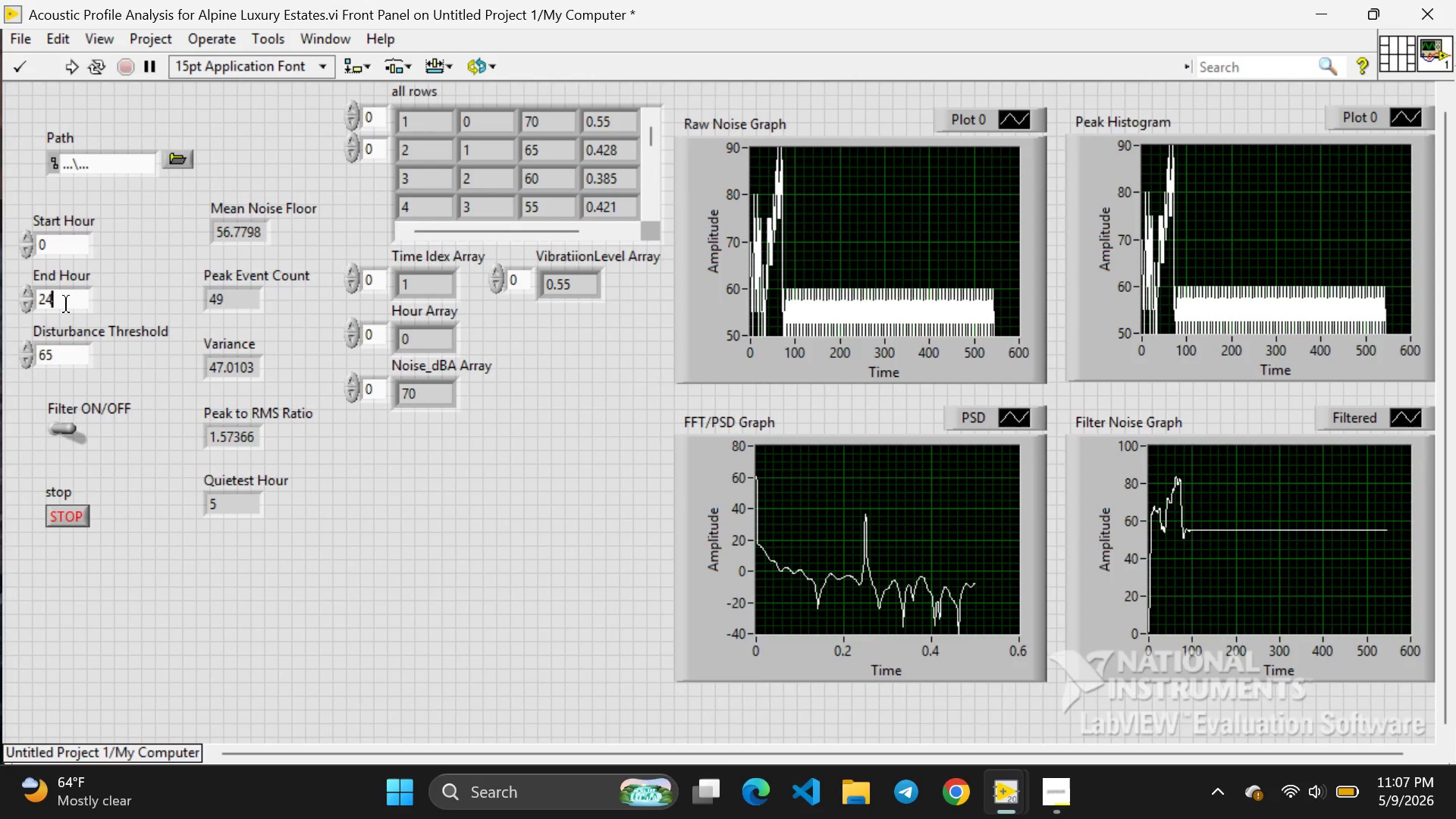 
key(Backspace)
 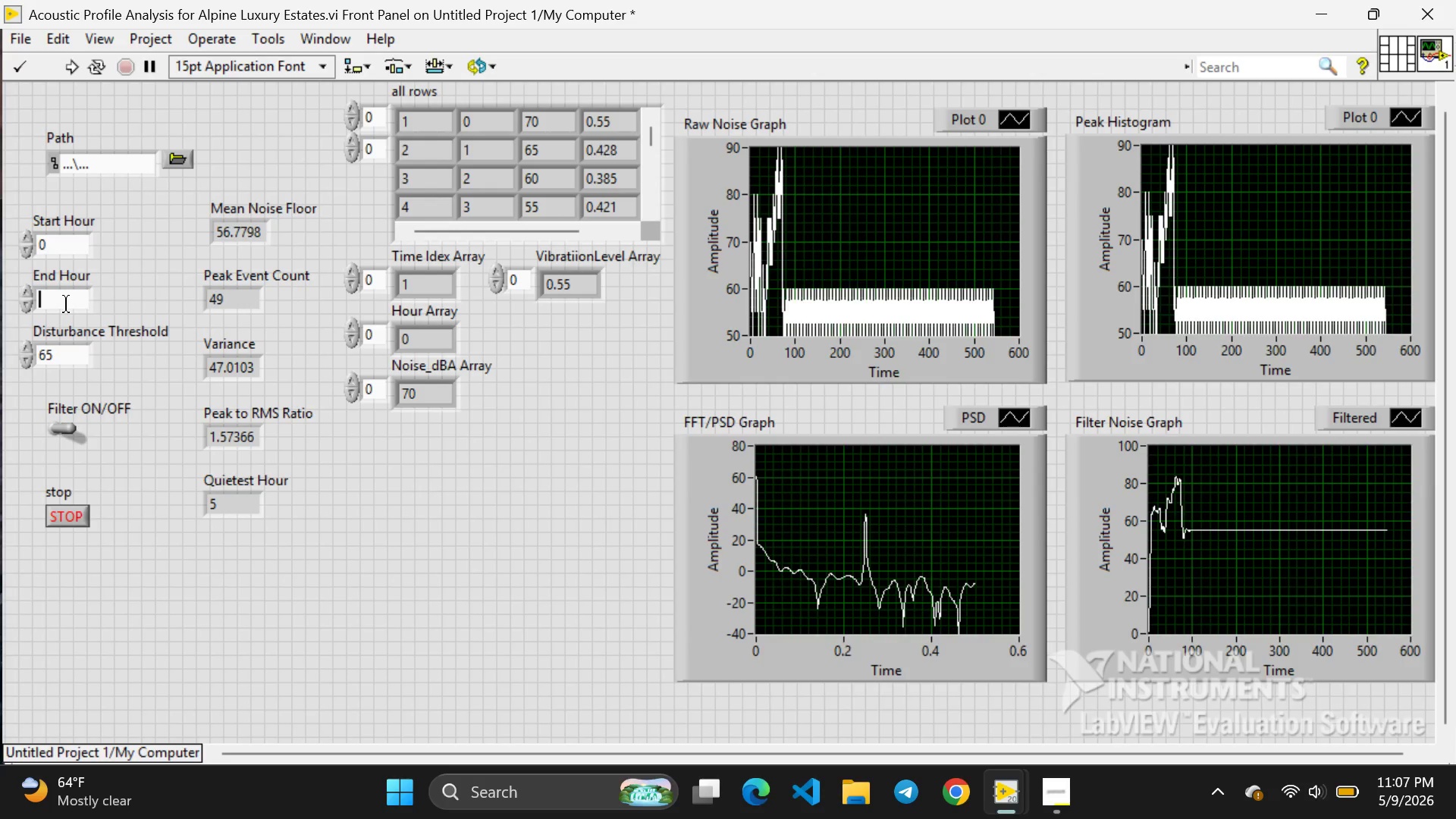 
key(Backspace)
 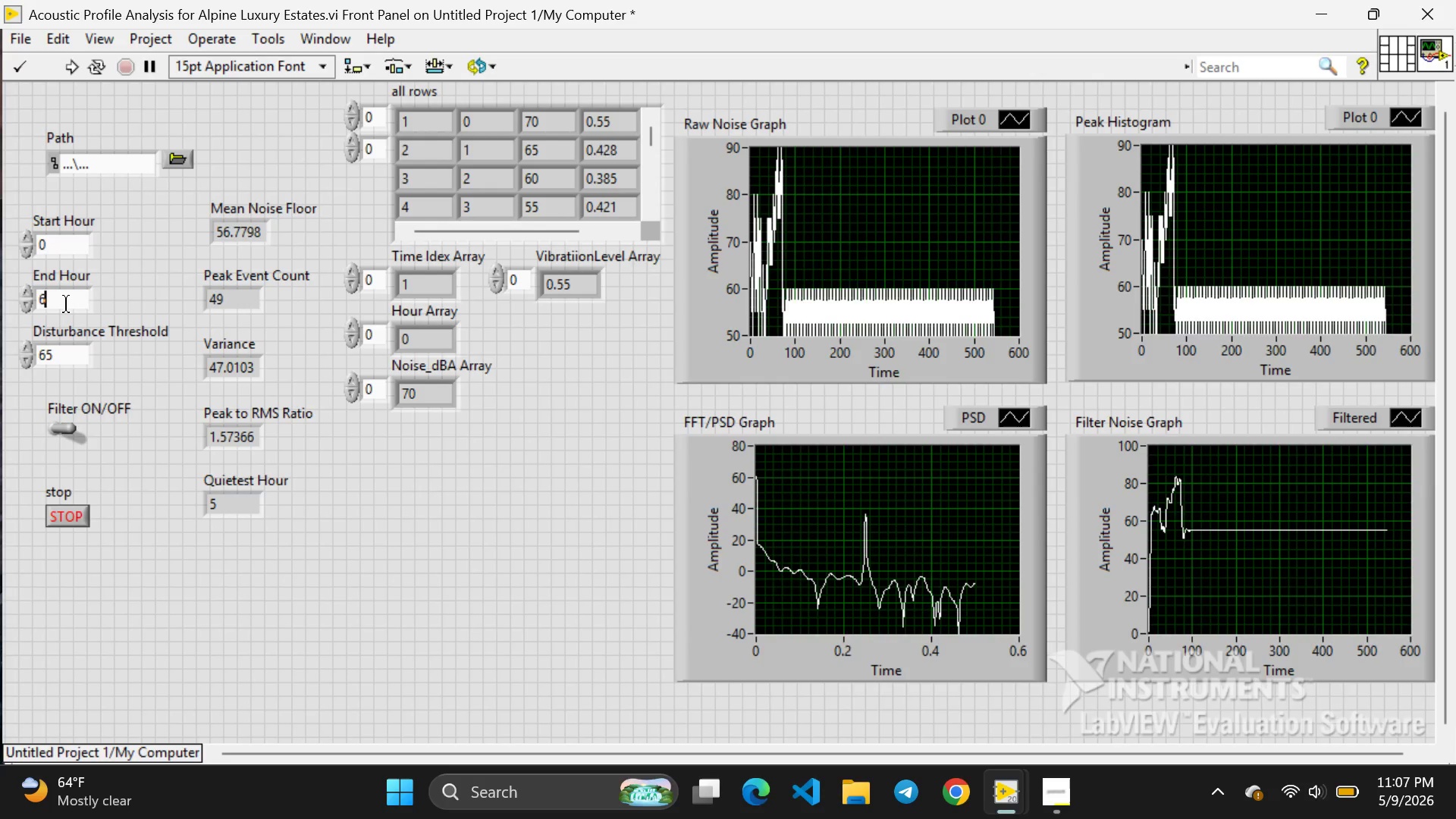 
key(6)
 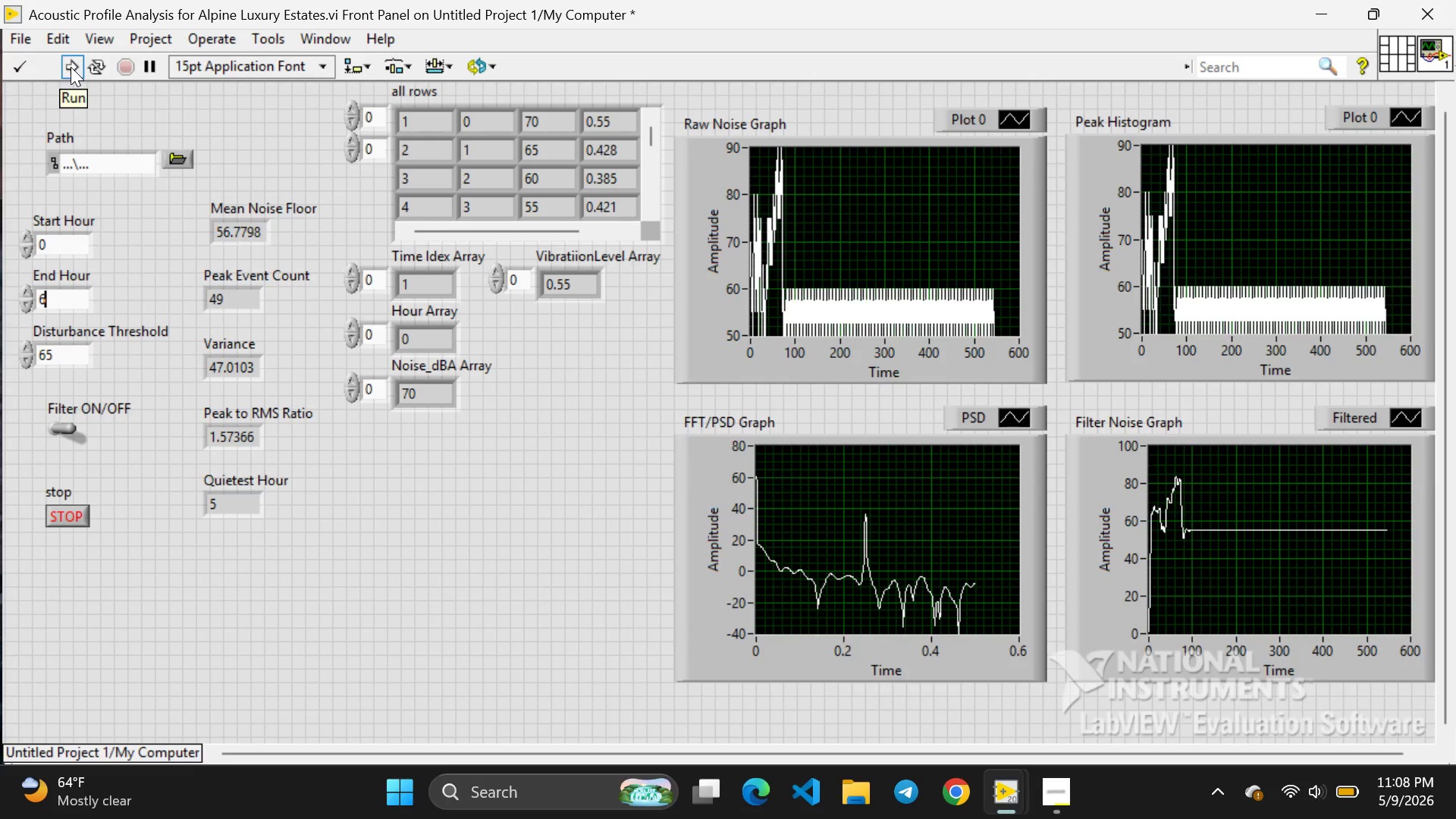 
wait(16.47)
 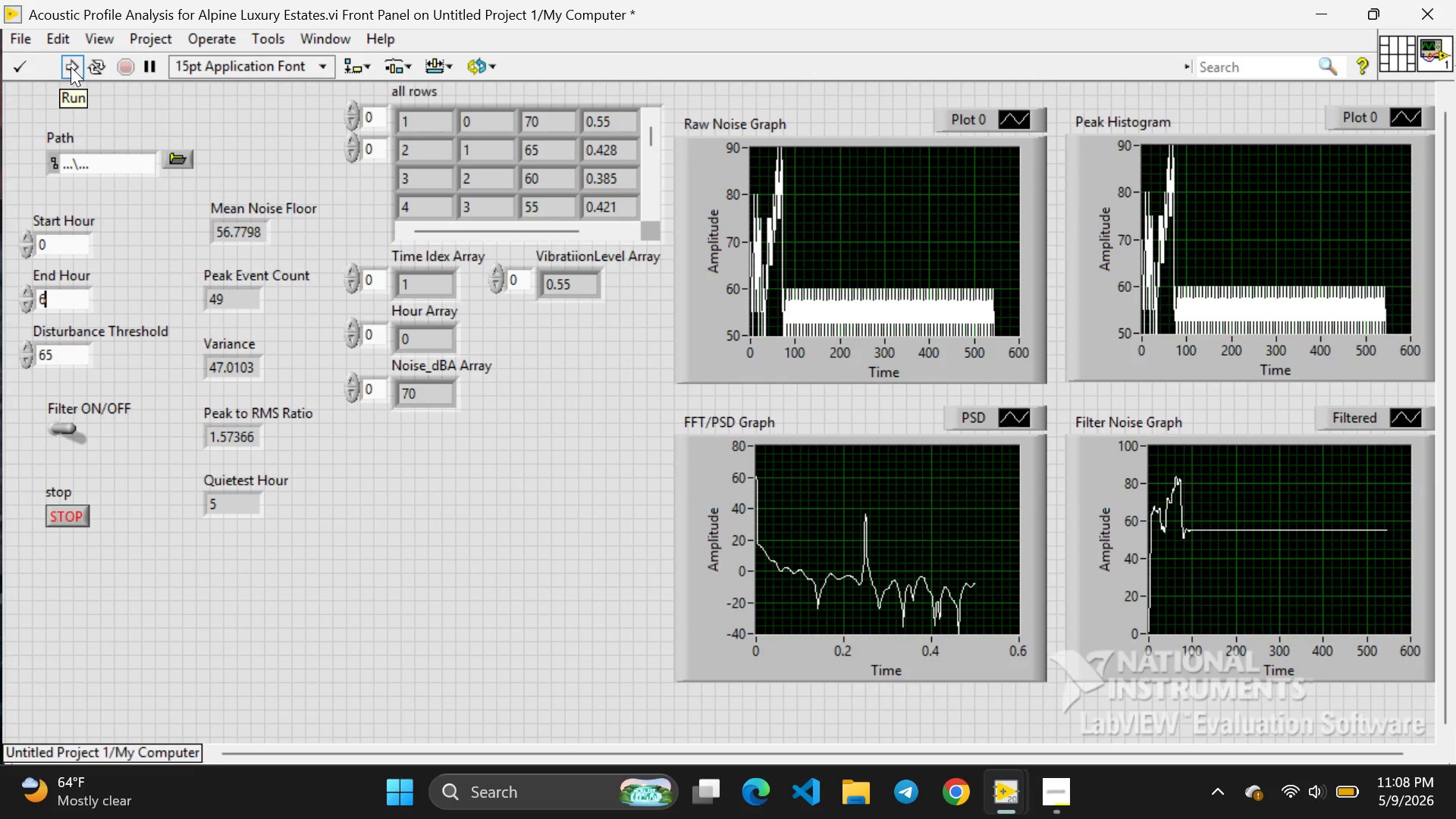 
left_click([69, 67])
 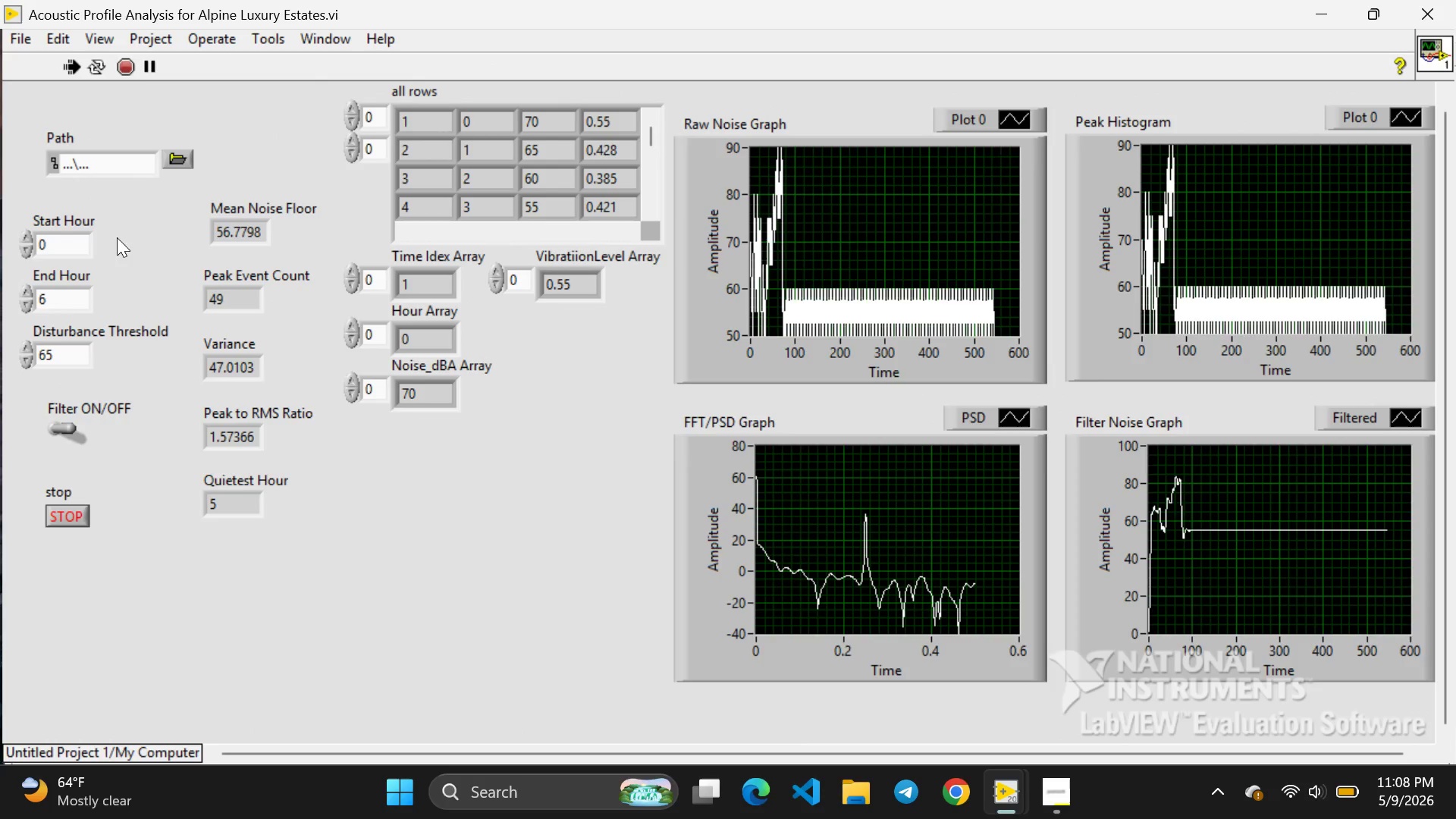 
left_click([61, 299])
 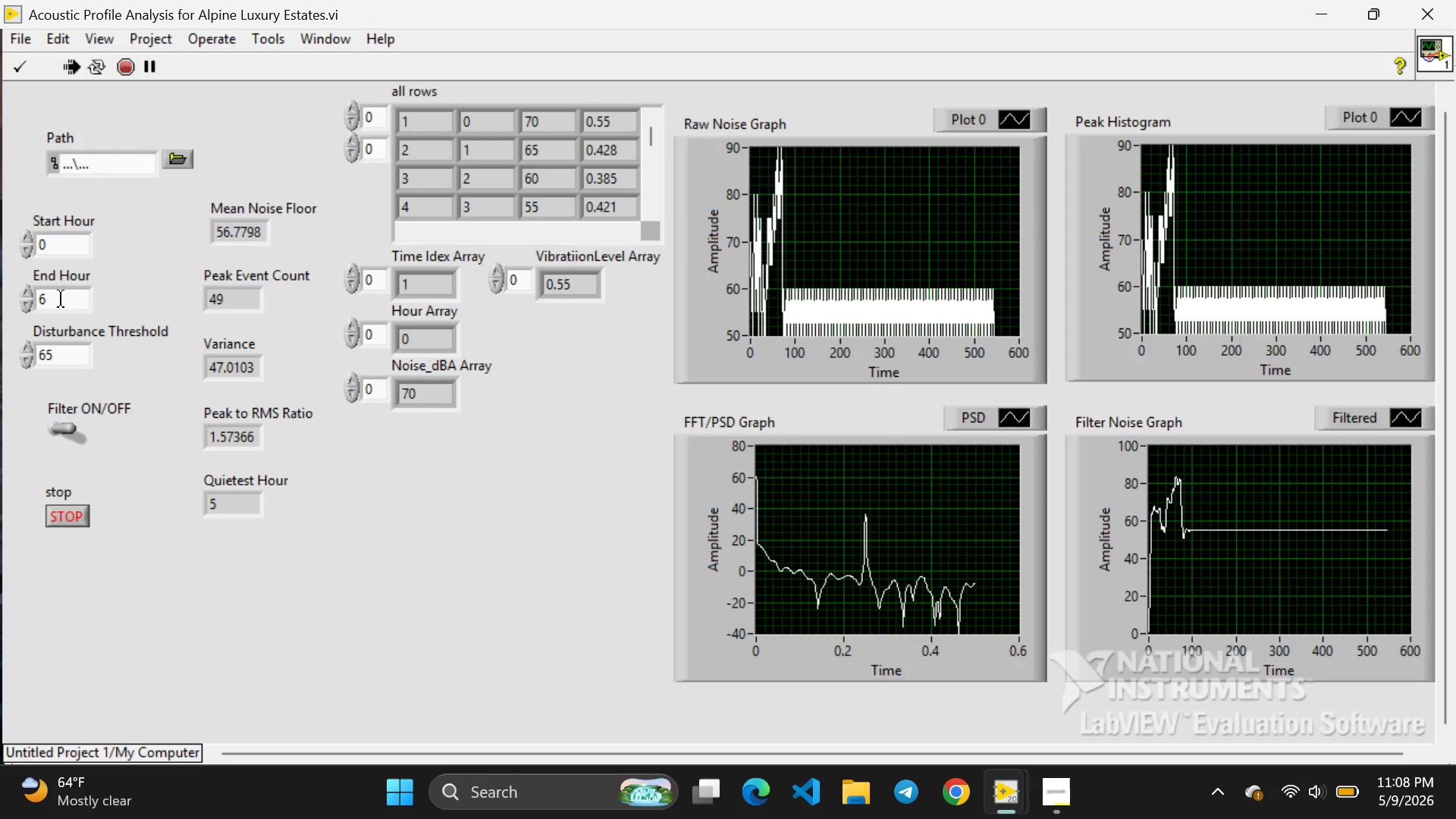 
key(Backspace)
type(24)
 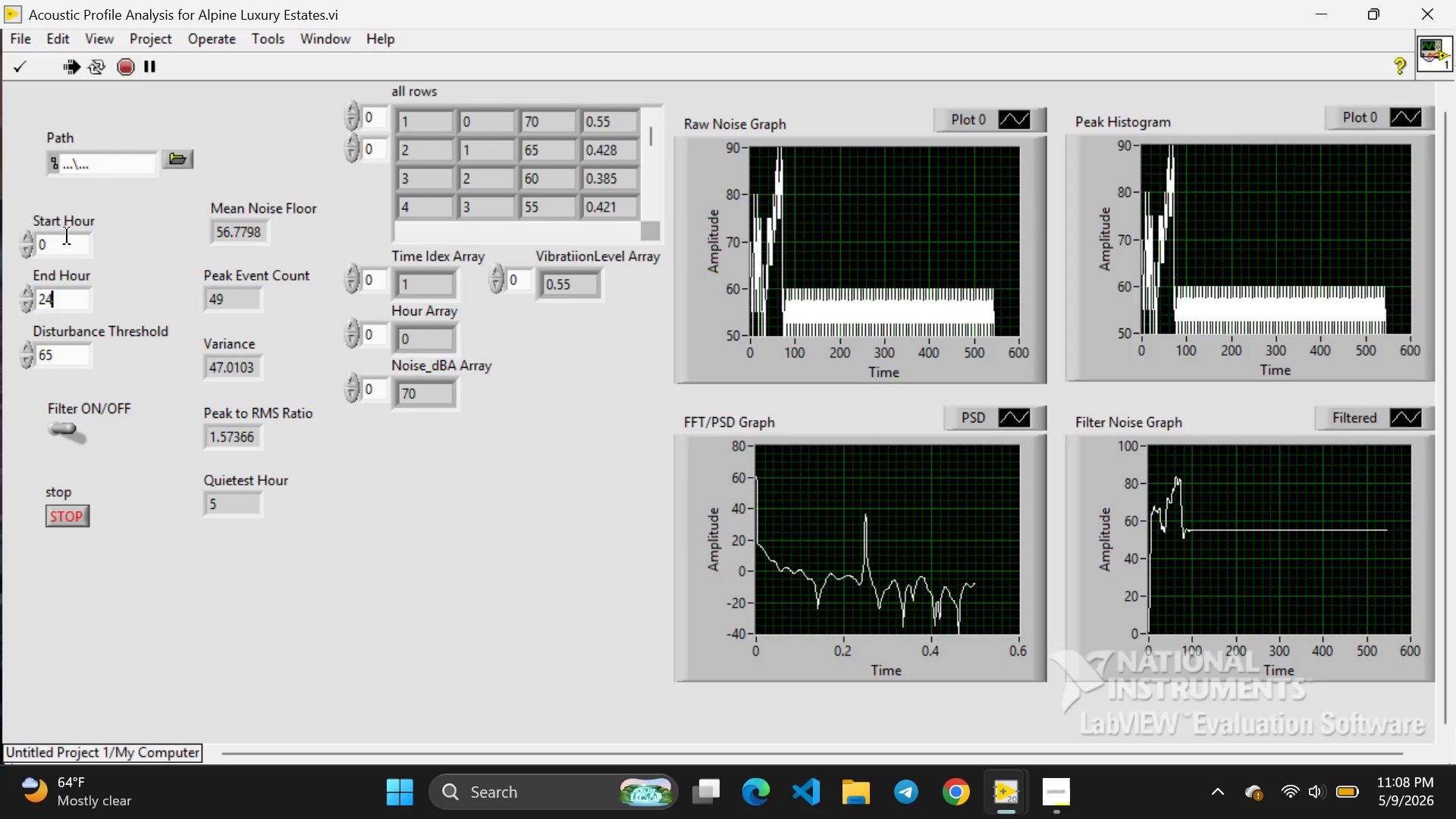 
left_click([62, 243])
 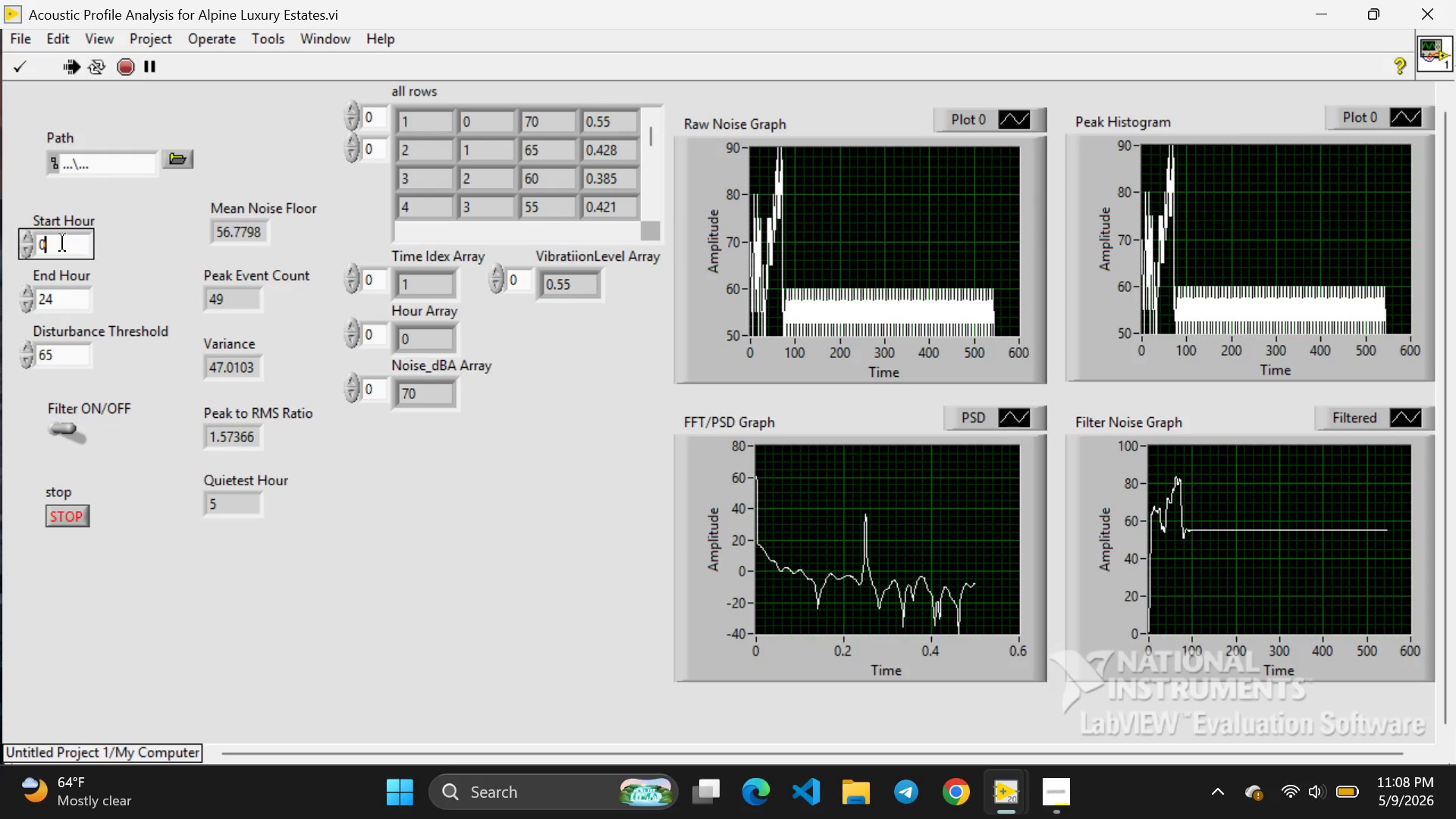 
key(Backspace)
 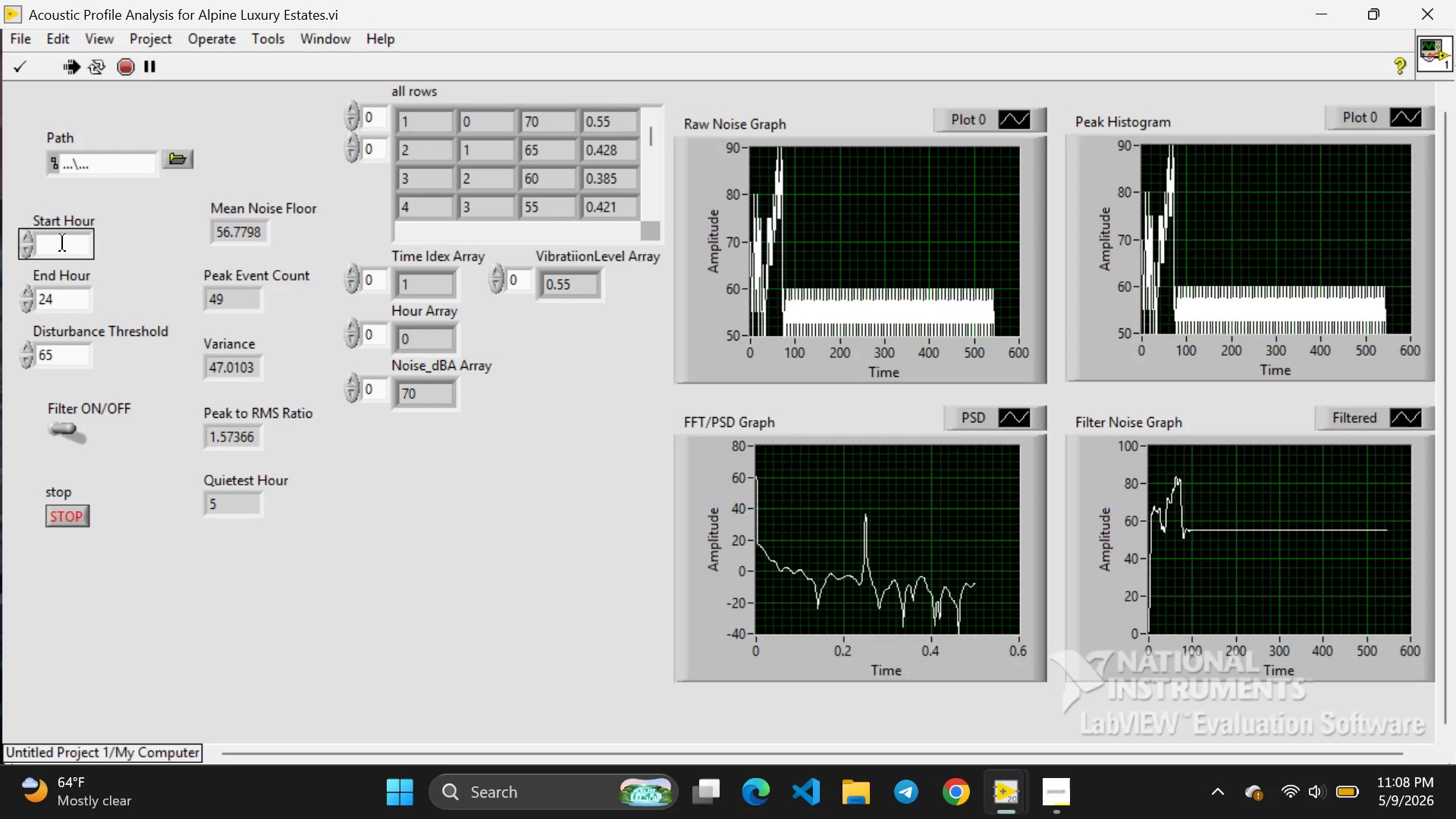 
key(4)
 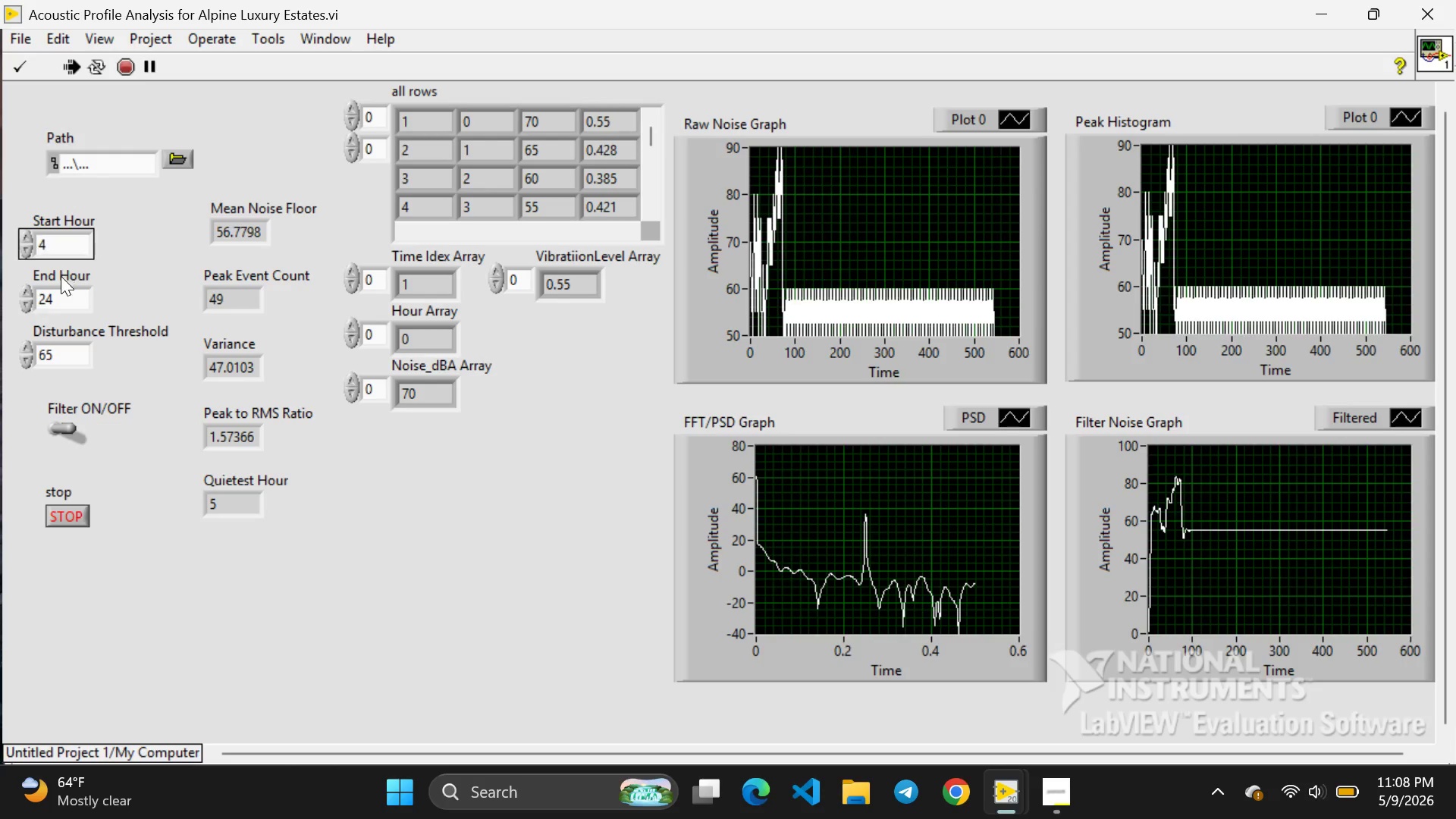 
left_click([60, 290])
 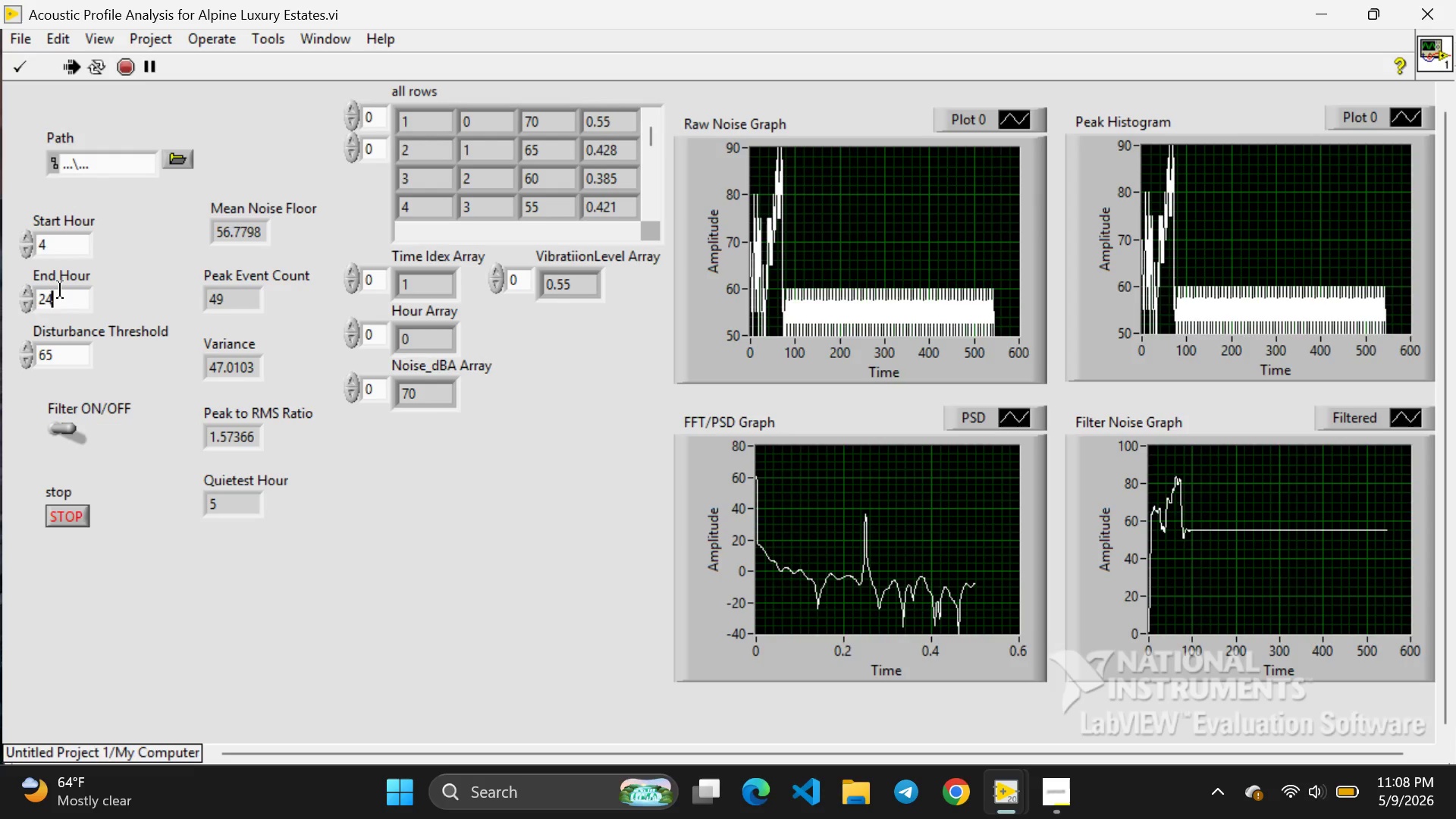 
key(Backspace)
key(Backspace)
type(24)
 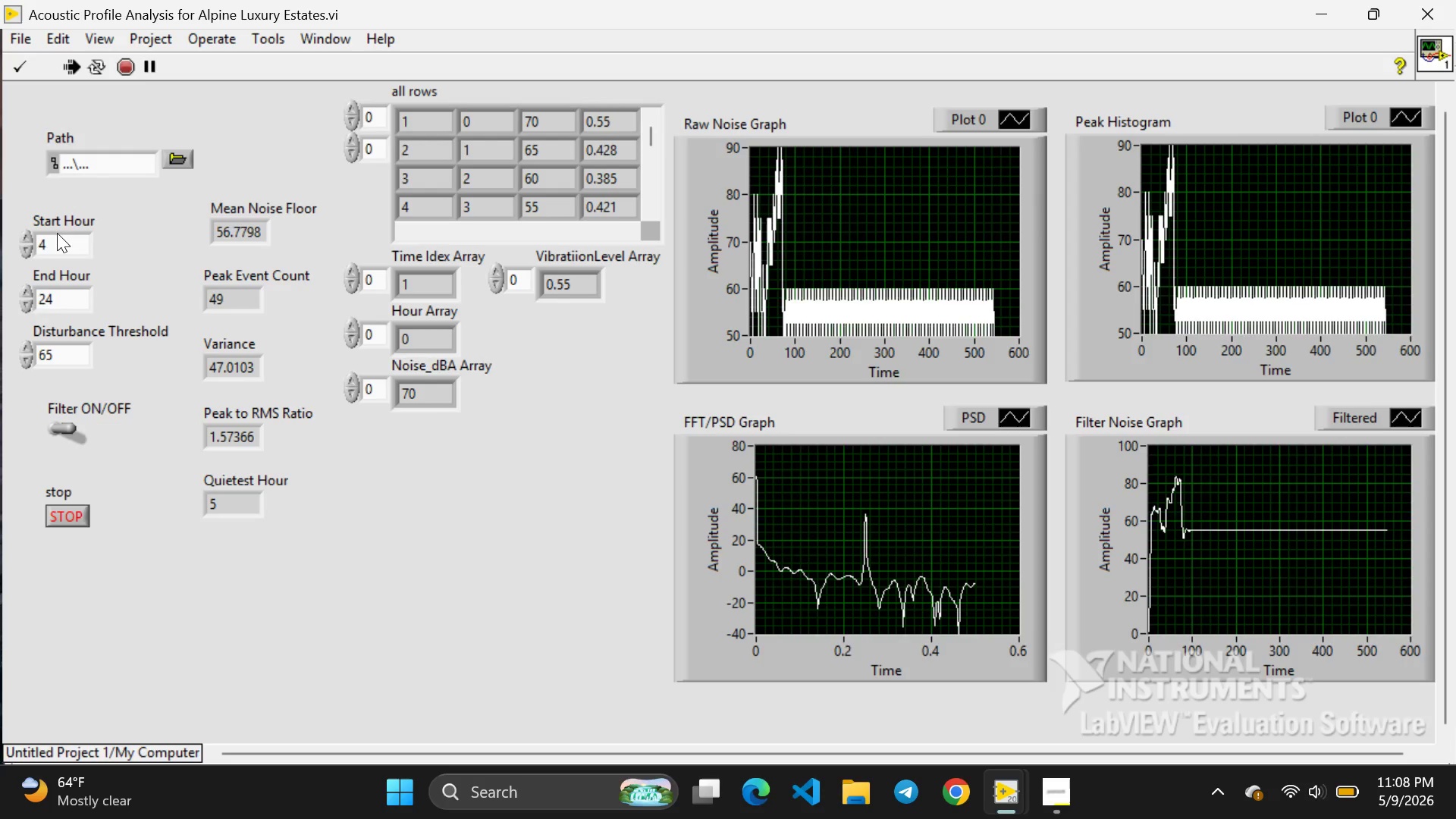 
left_click([57, 232])
 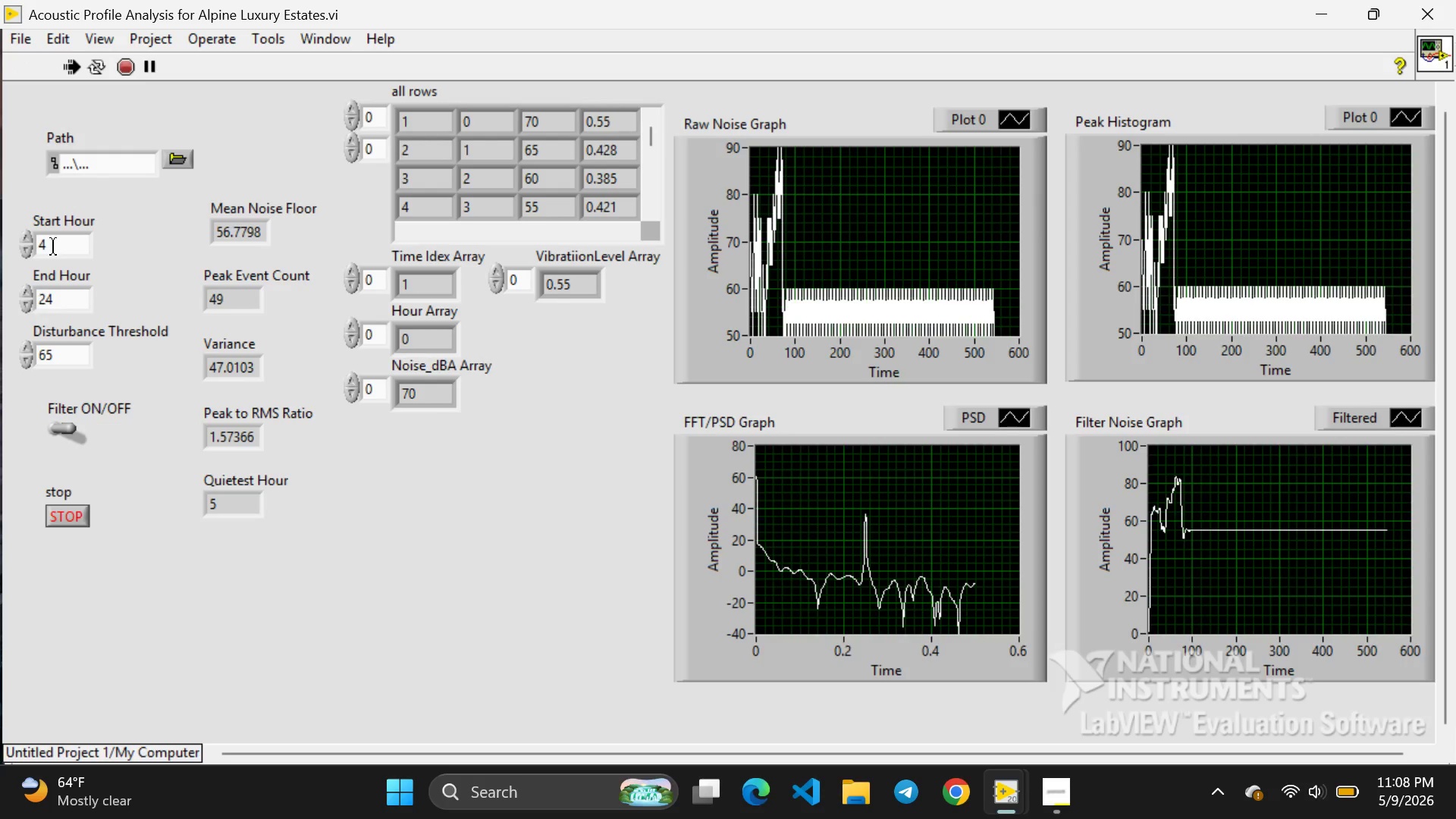 
left_click([53, 246])
 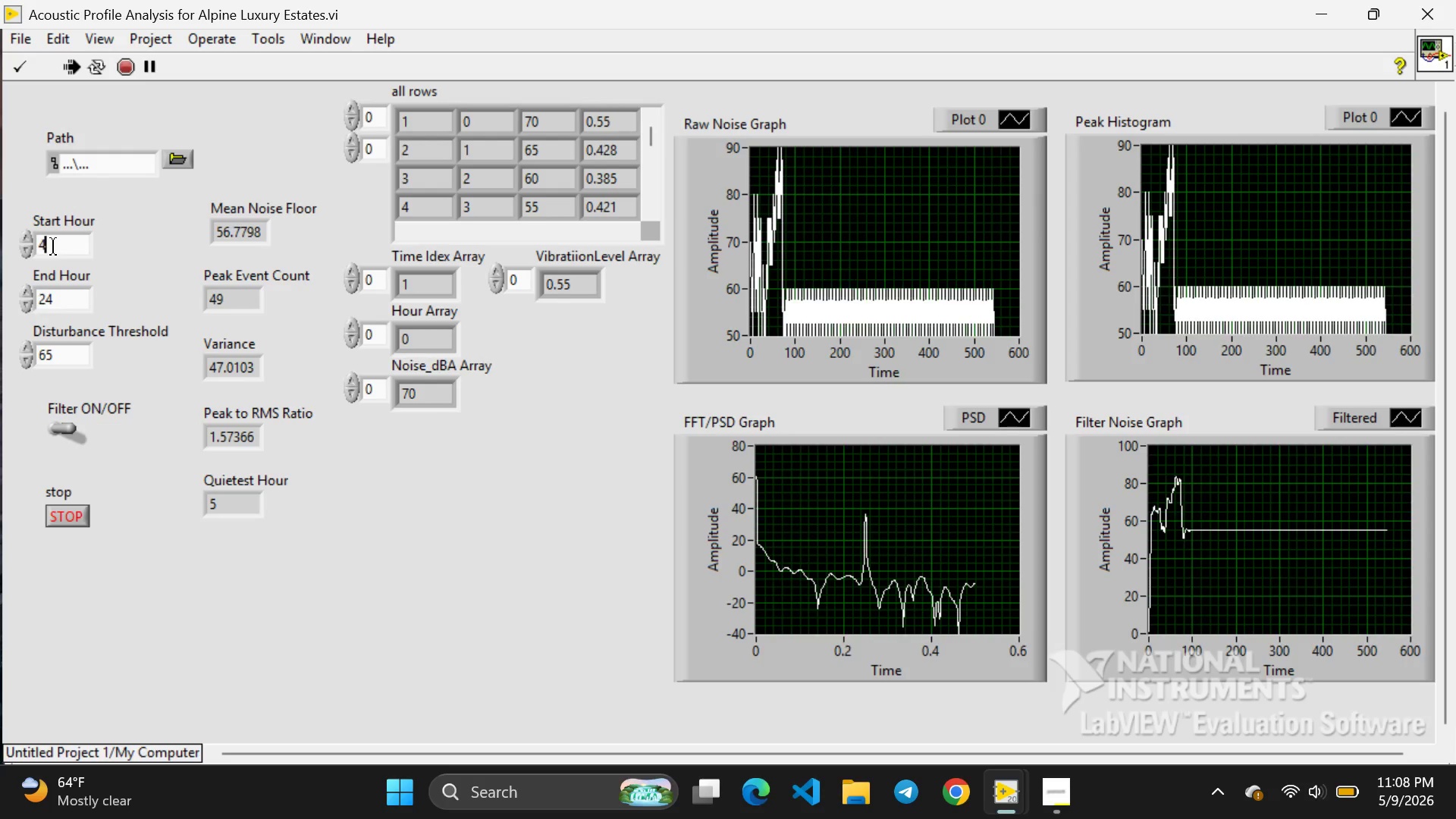 
key(0)
 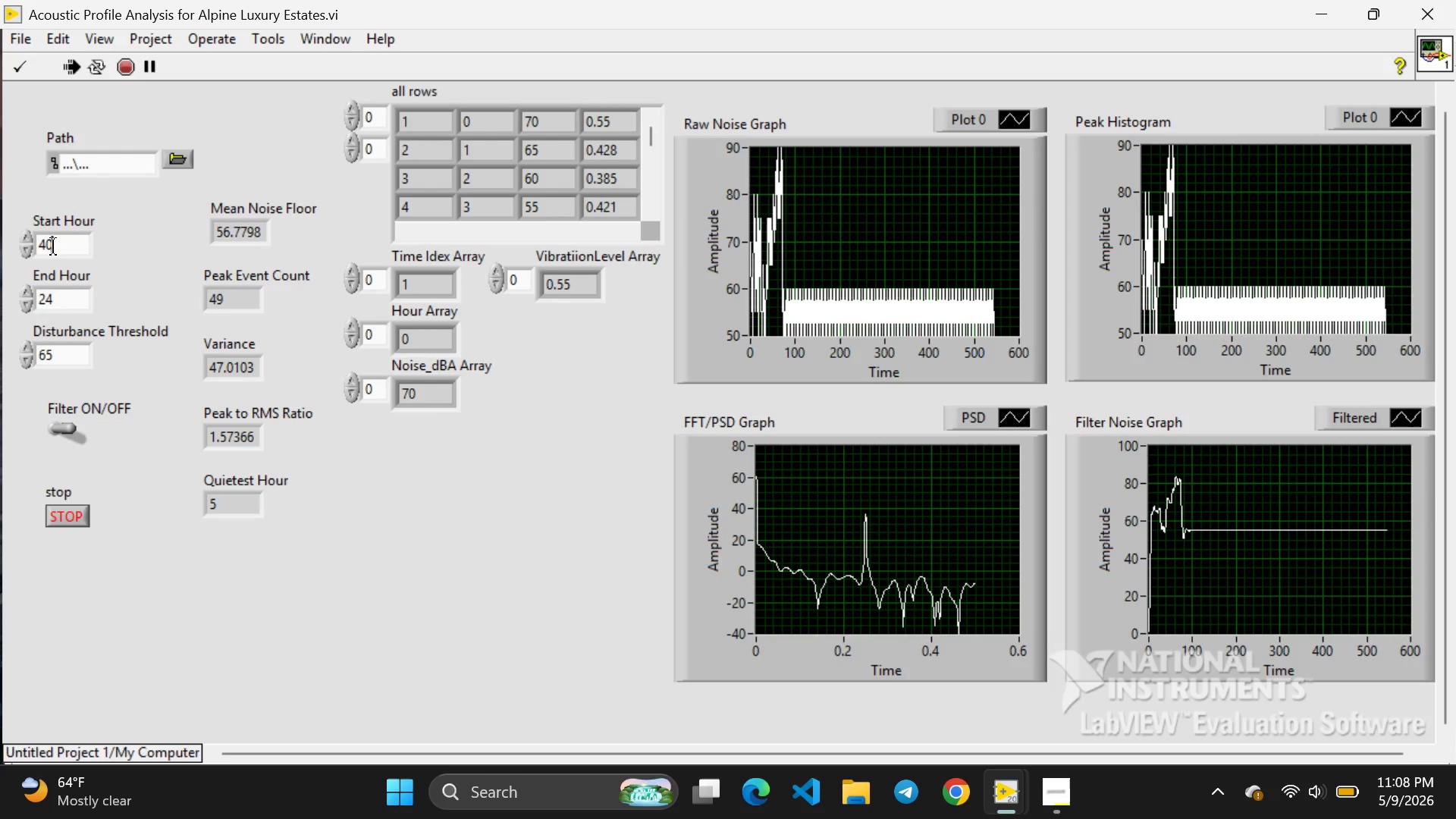 
key(Backspace)
 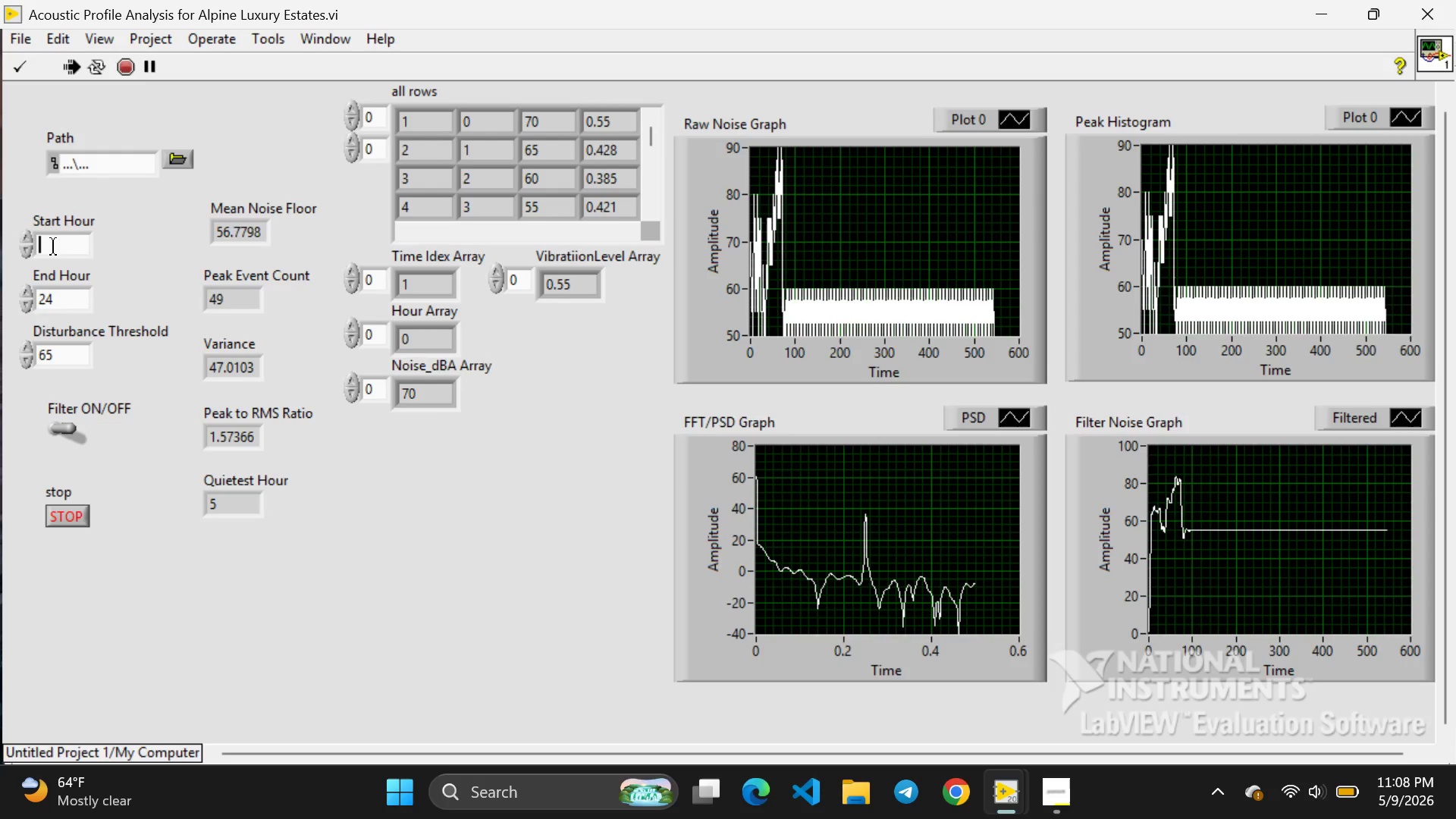 
key(Backspace)
 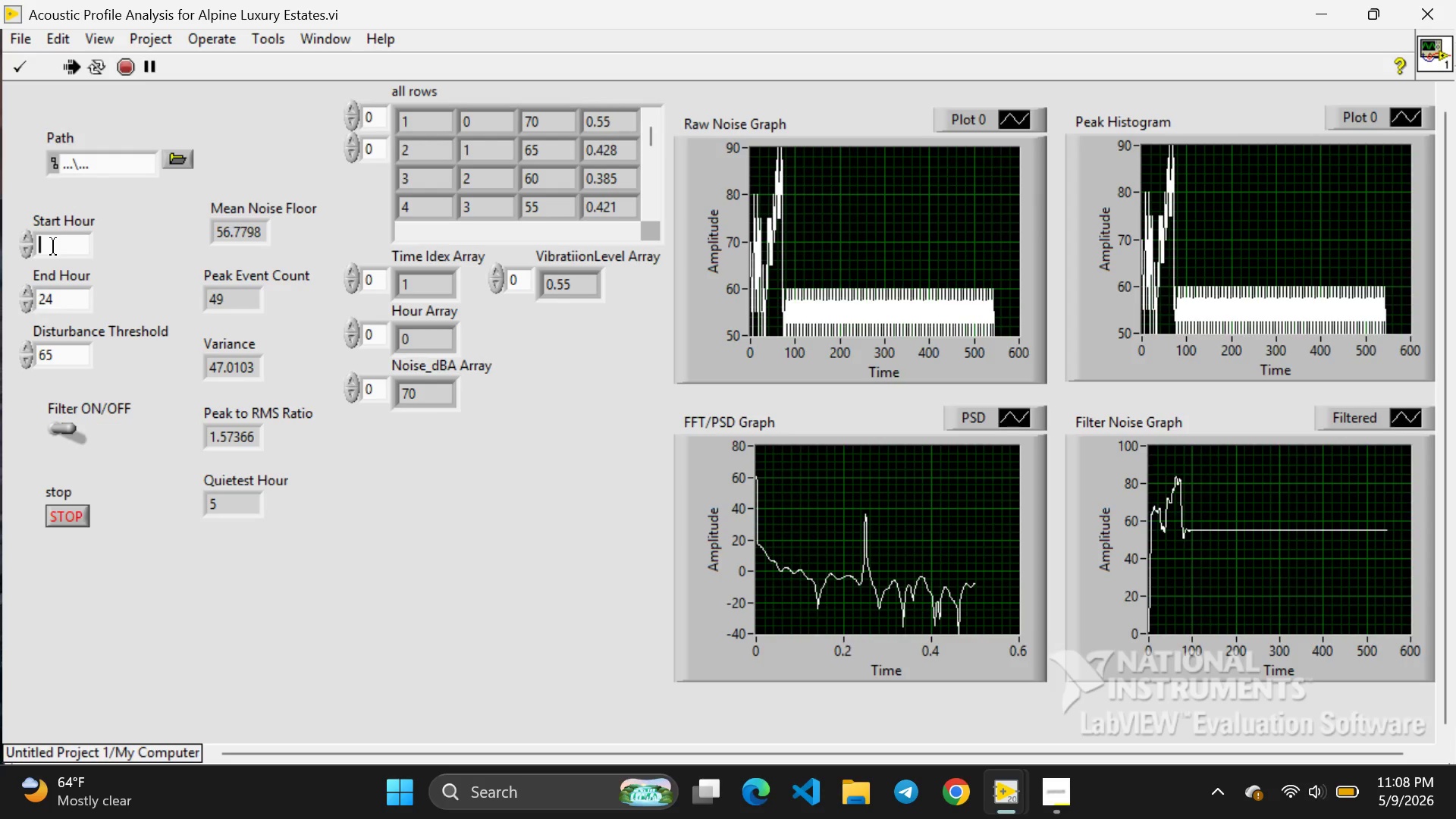 
key(0)
 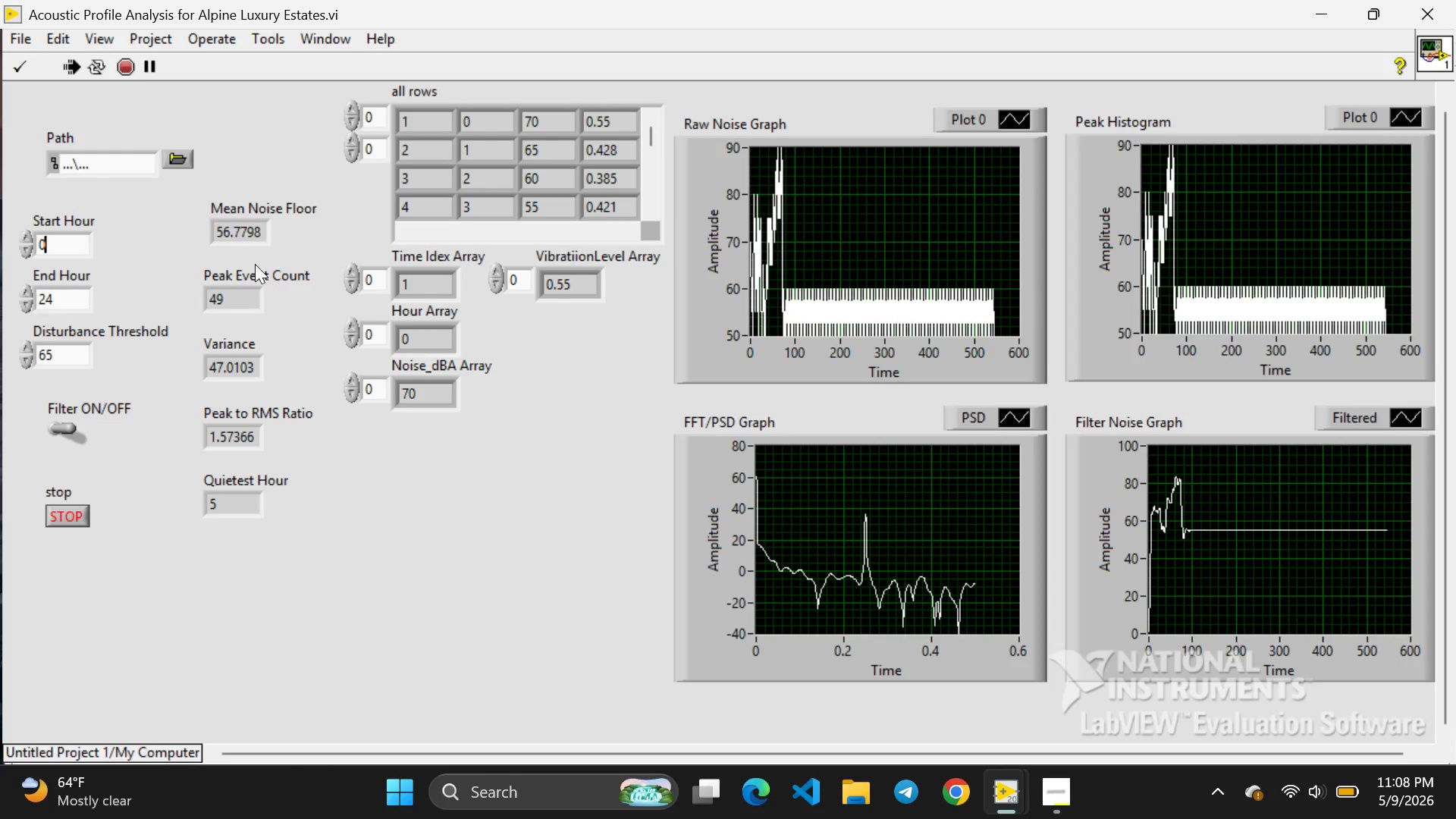 
left_click([224, 297])
 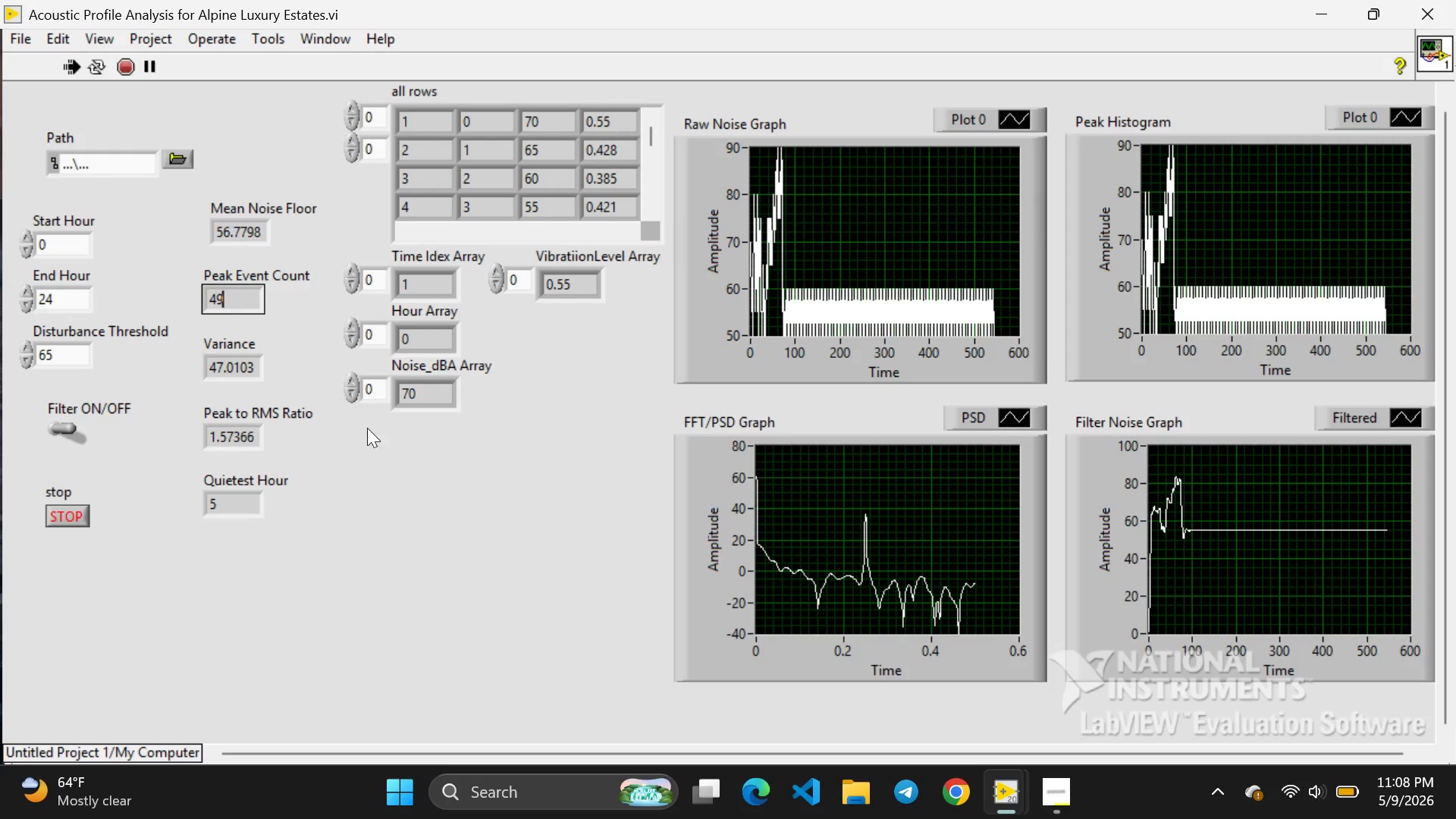 
left_click([375, 441])
 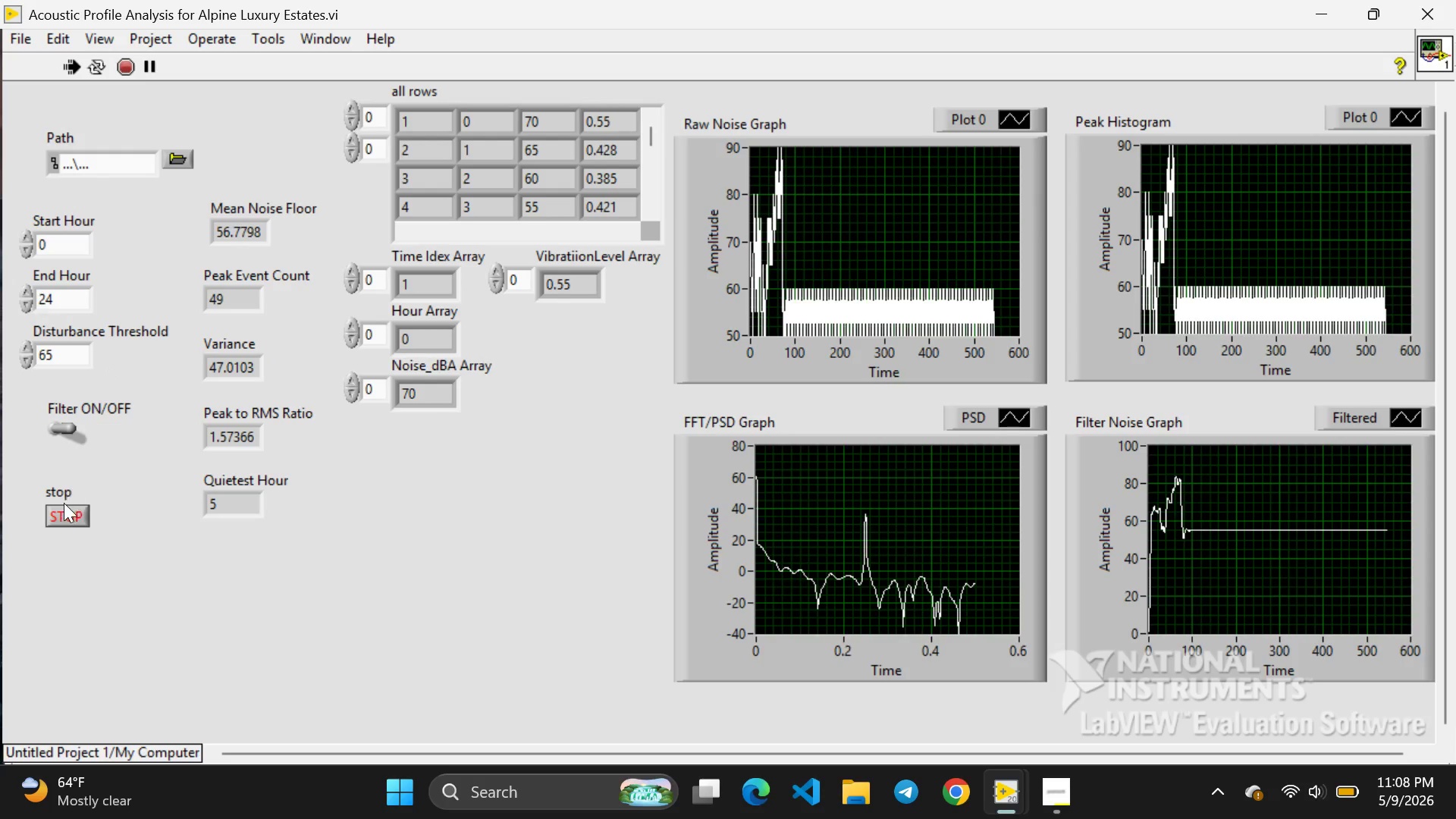 
left_click([63, 507])
 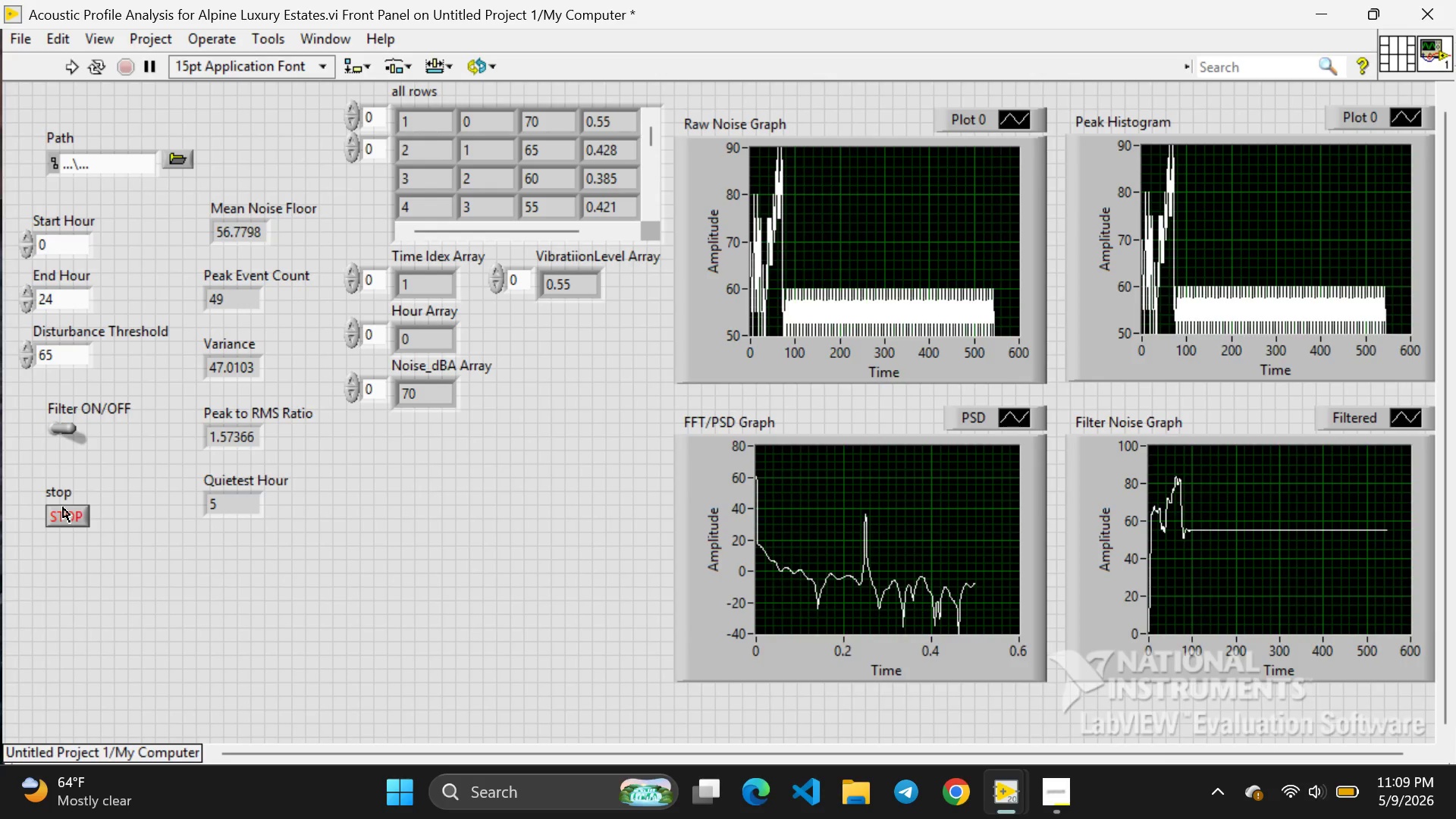 
wait(67.31)
 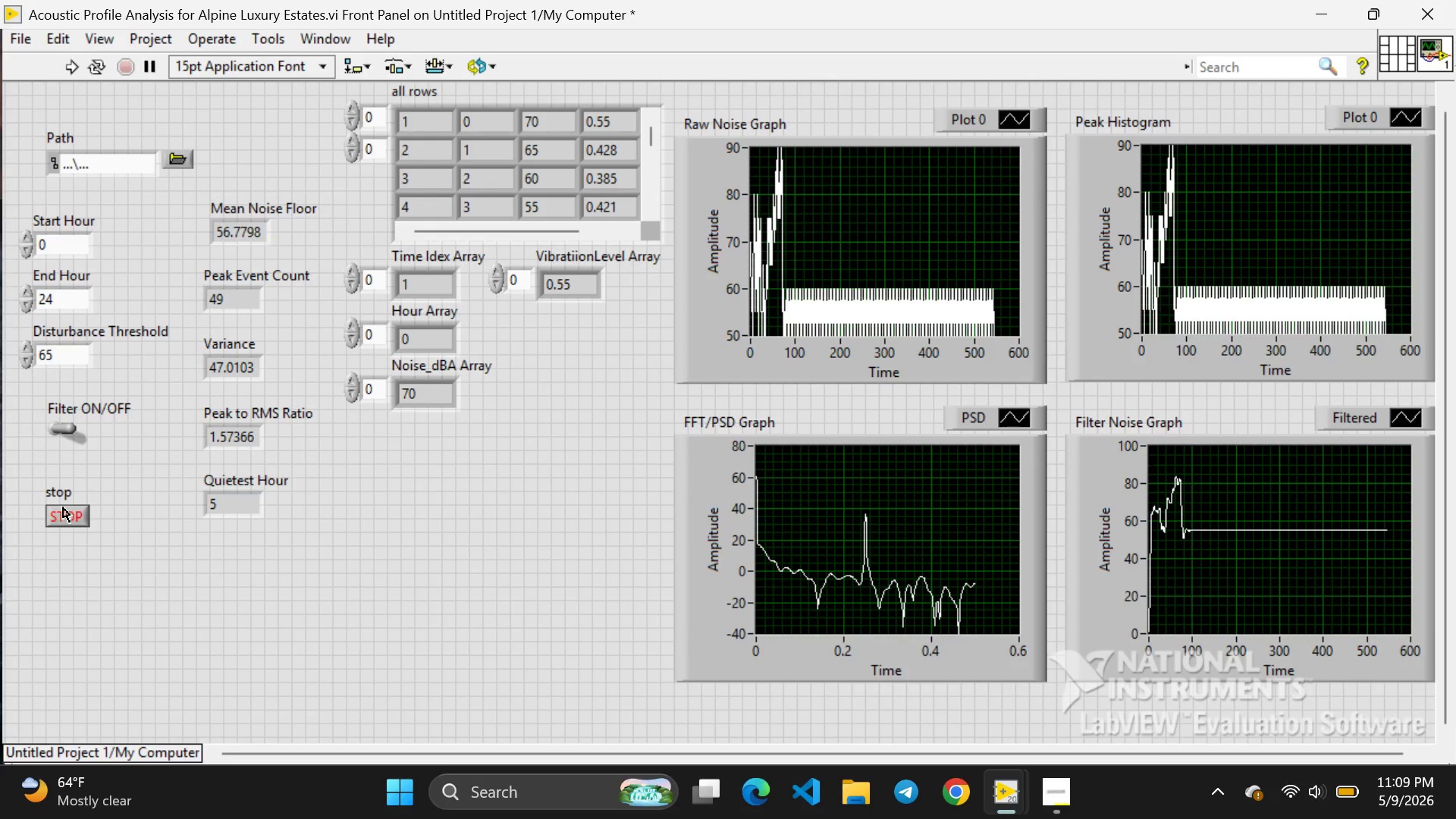 
scroll: coordinate [1037, 508], scroll_direction: down, amount: 2.0
 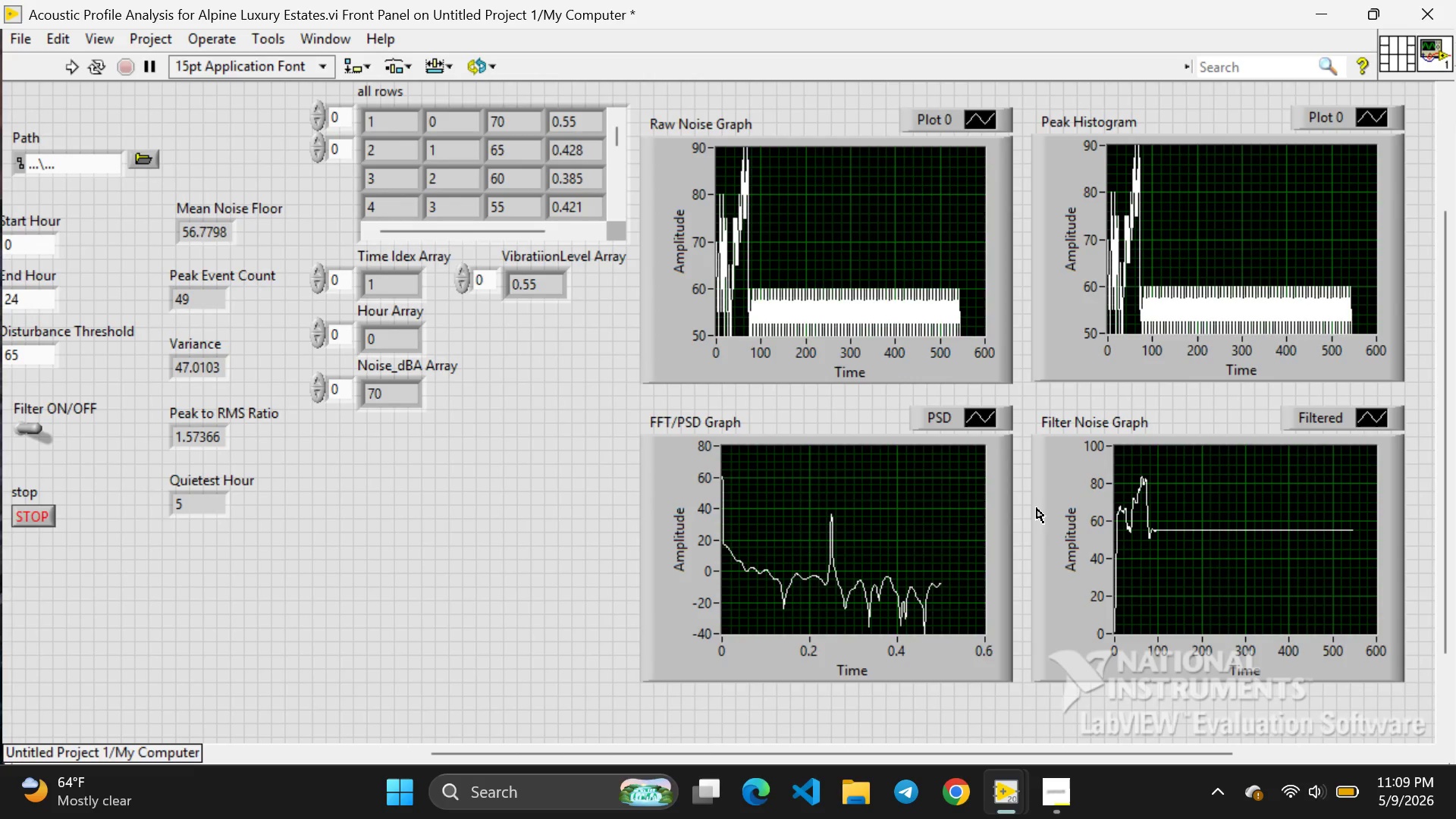 
scroll: coordinate [1037, 508], scroll_direction: up, amount: 6.0
 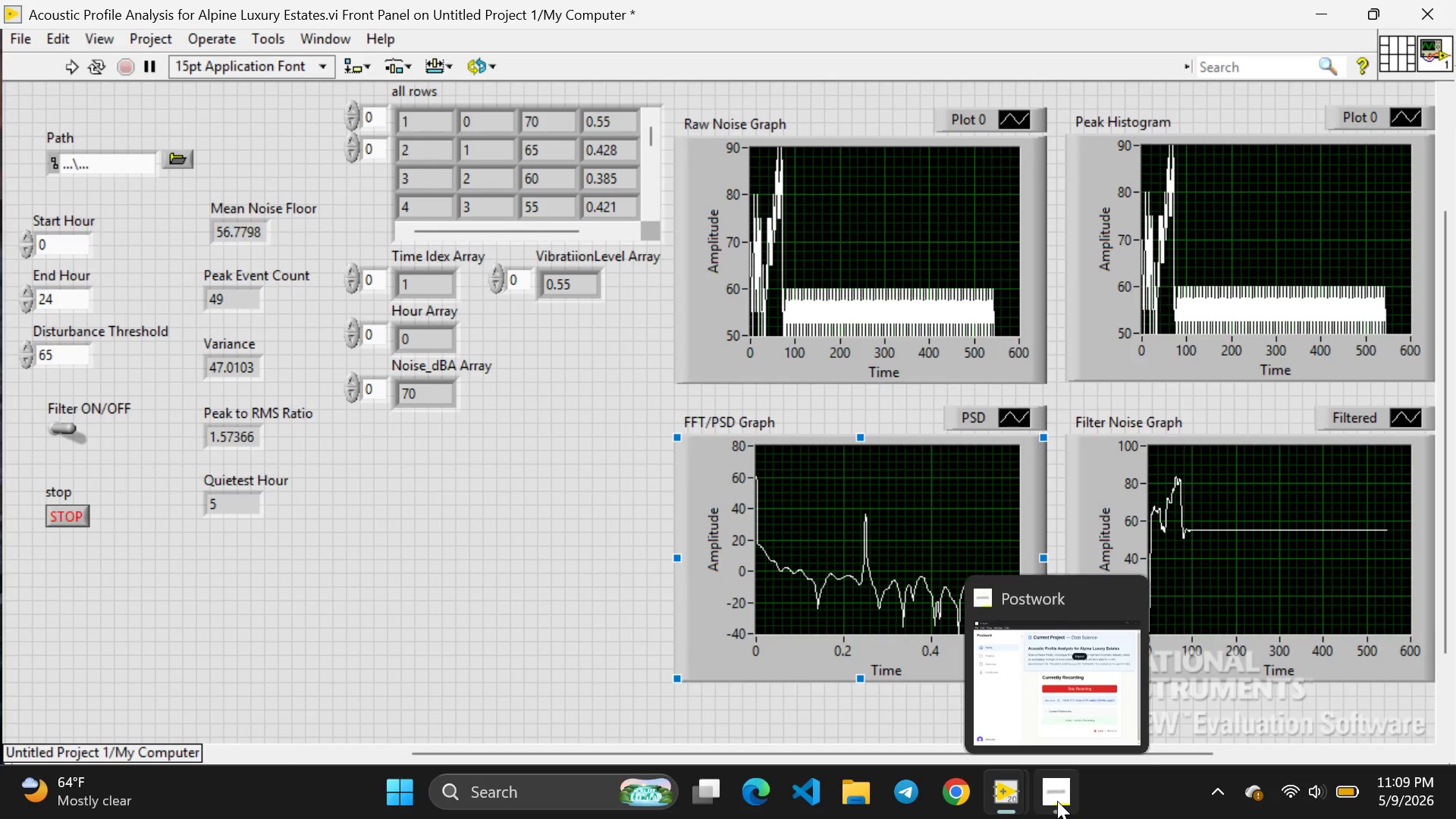 
left_click([1057, 801])
 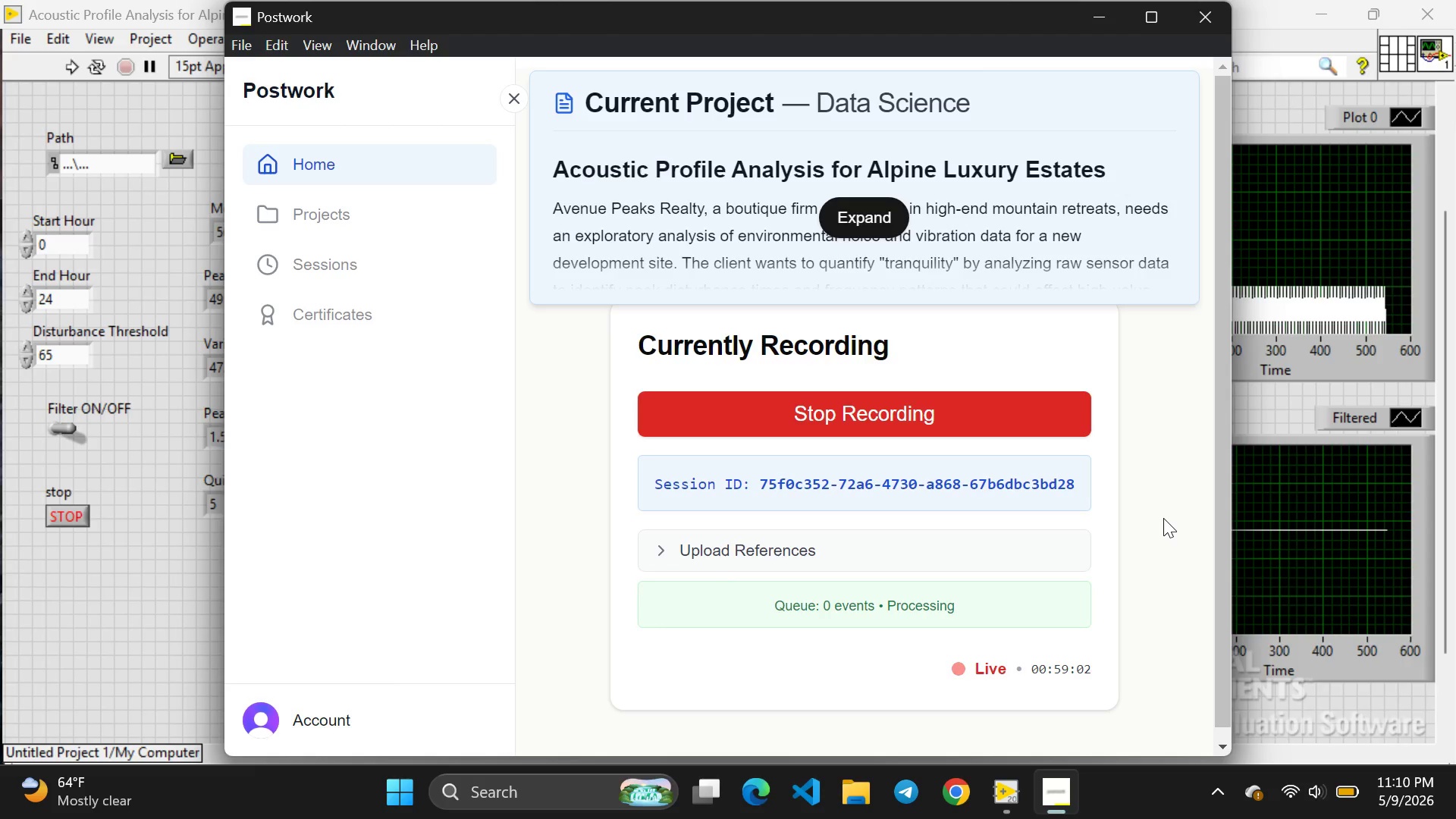 
wait(36.94)
 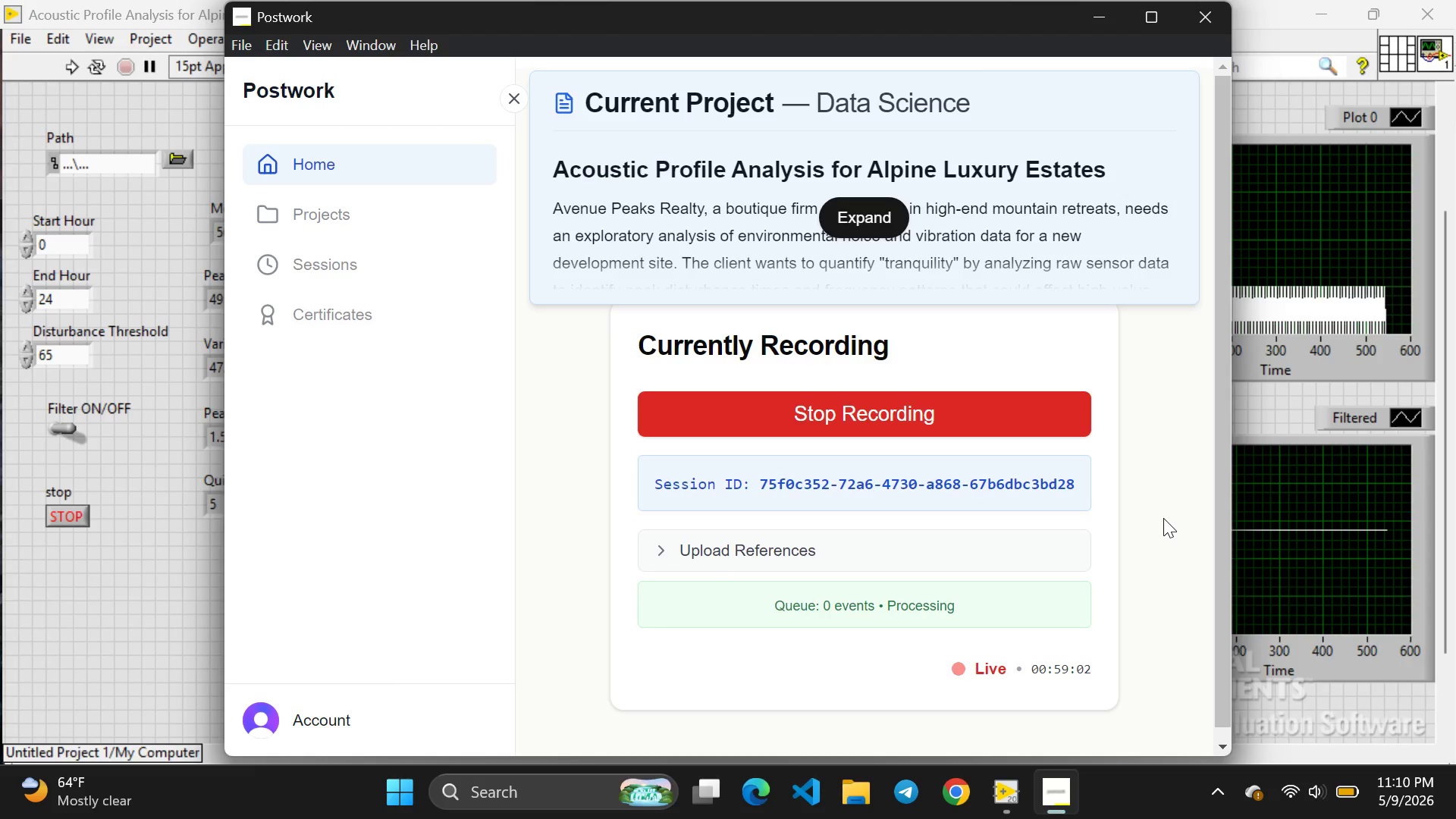 
left_click([1097, 14])
 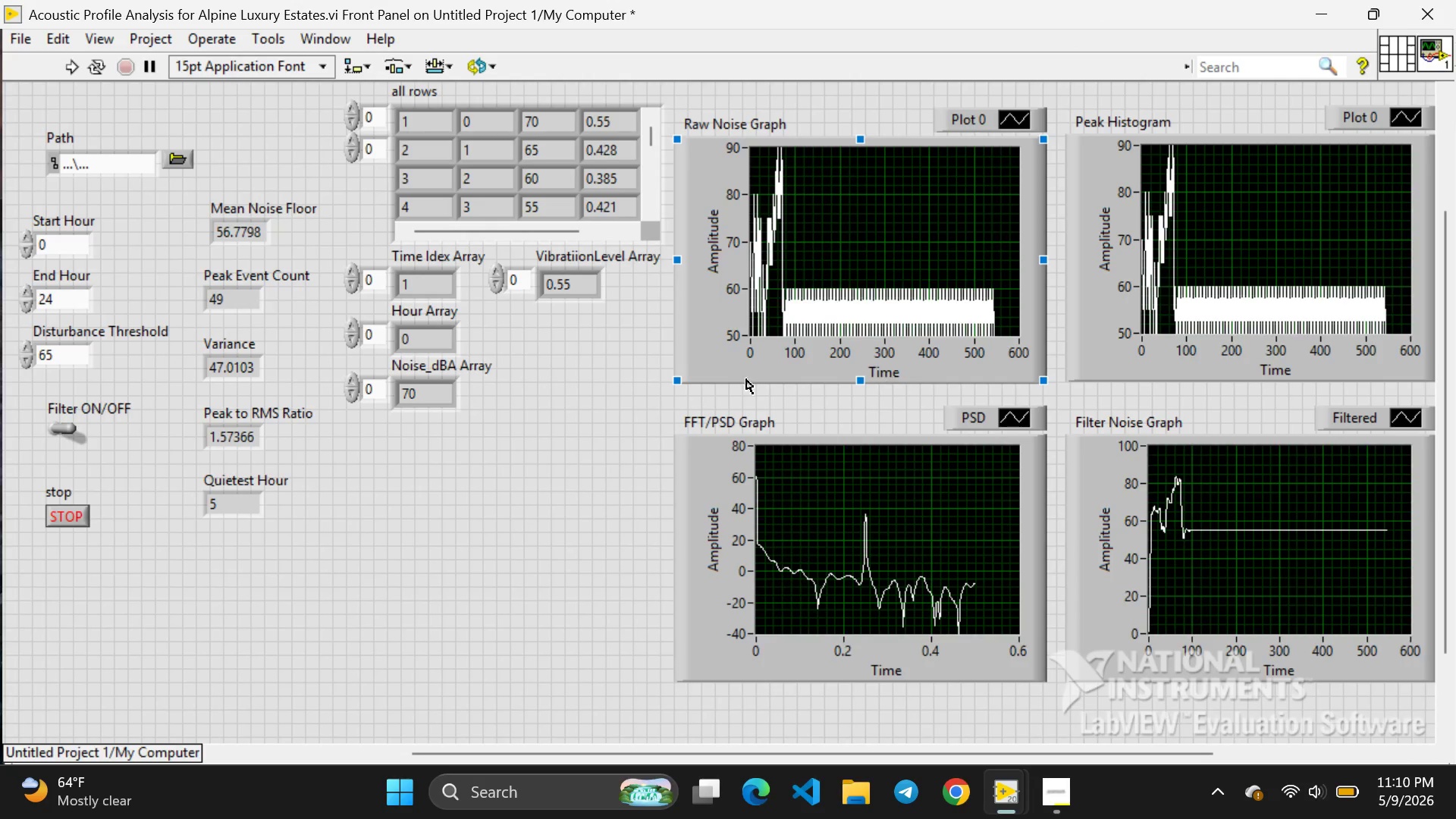 
scroll: coordinate [719, 376], scroll_direction: down, amount: 1.0
 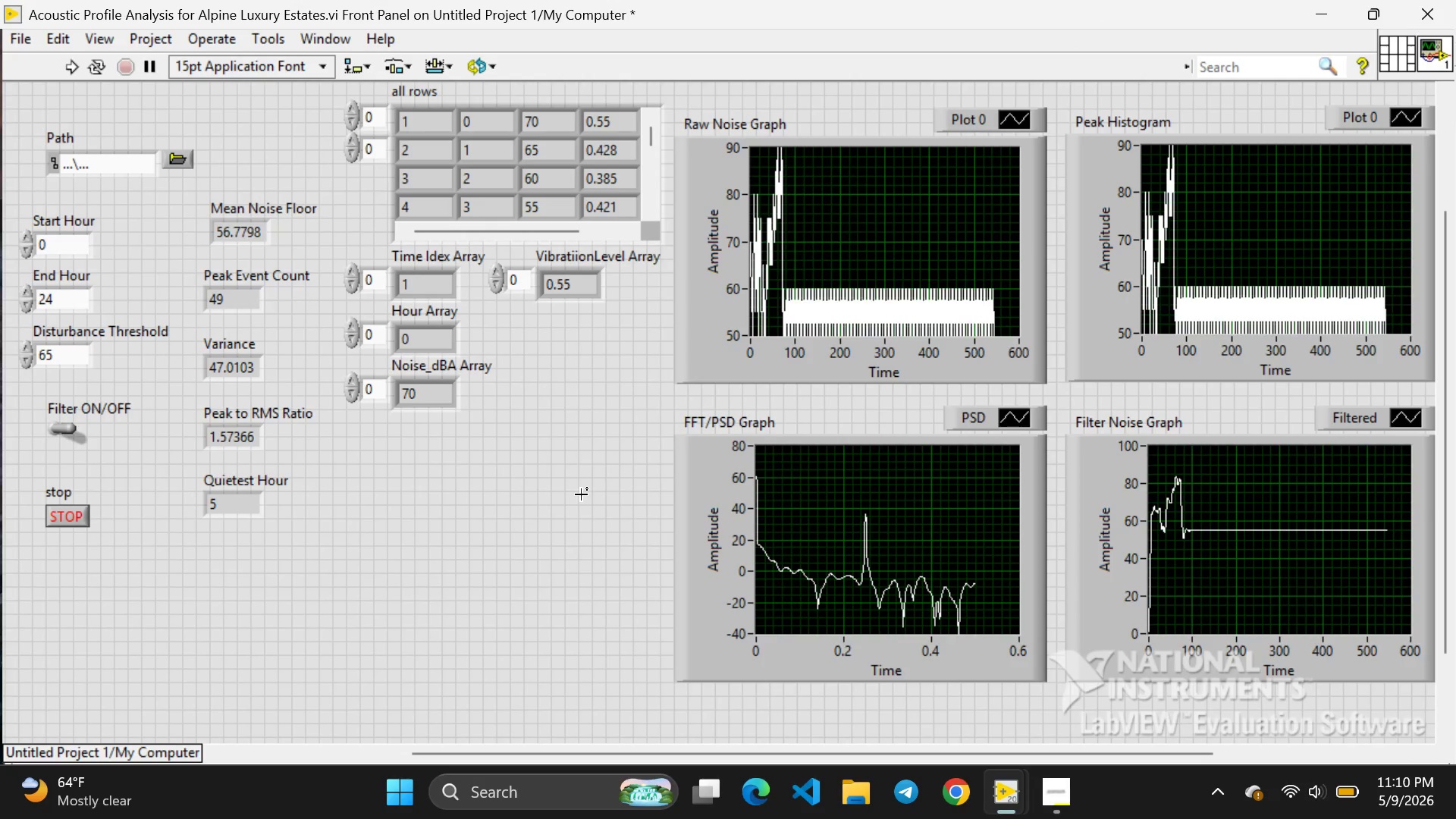 
left_click([581, 494])
 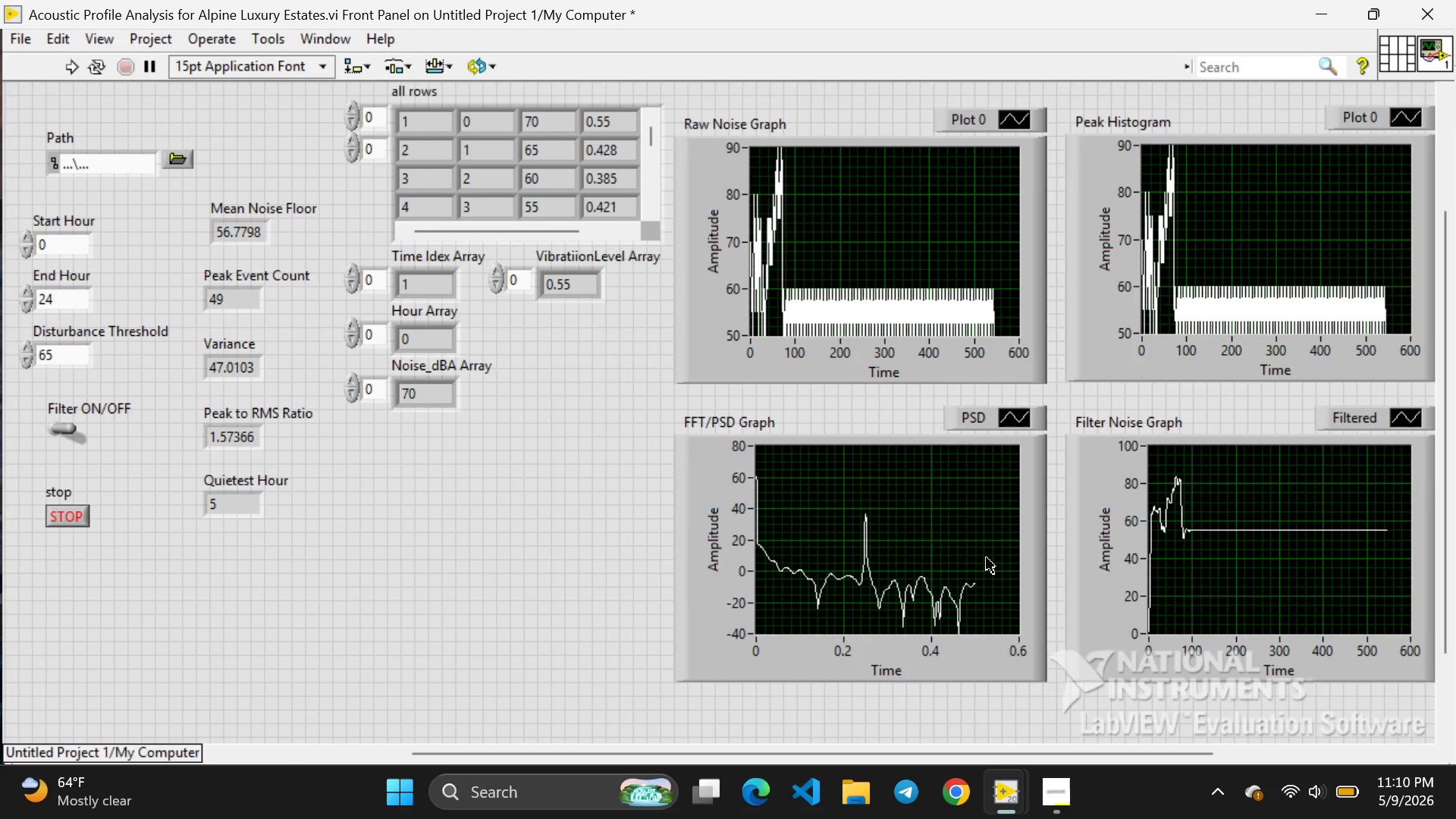 
wait(21.34)
 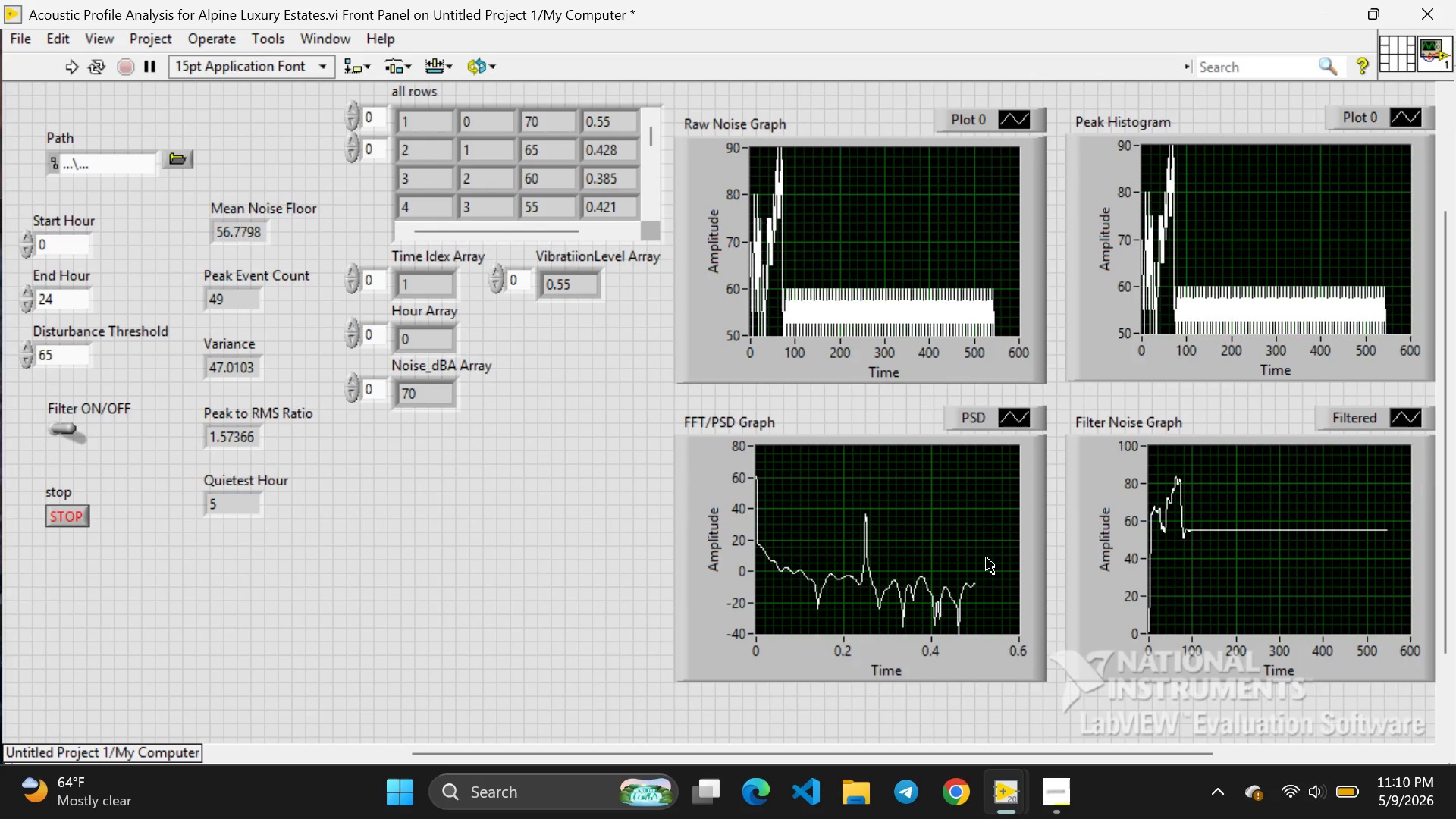 
left_click([1075, 694])
 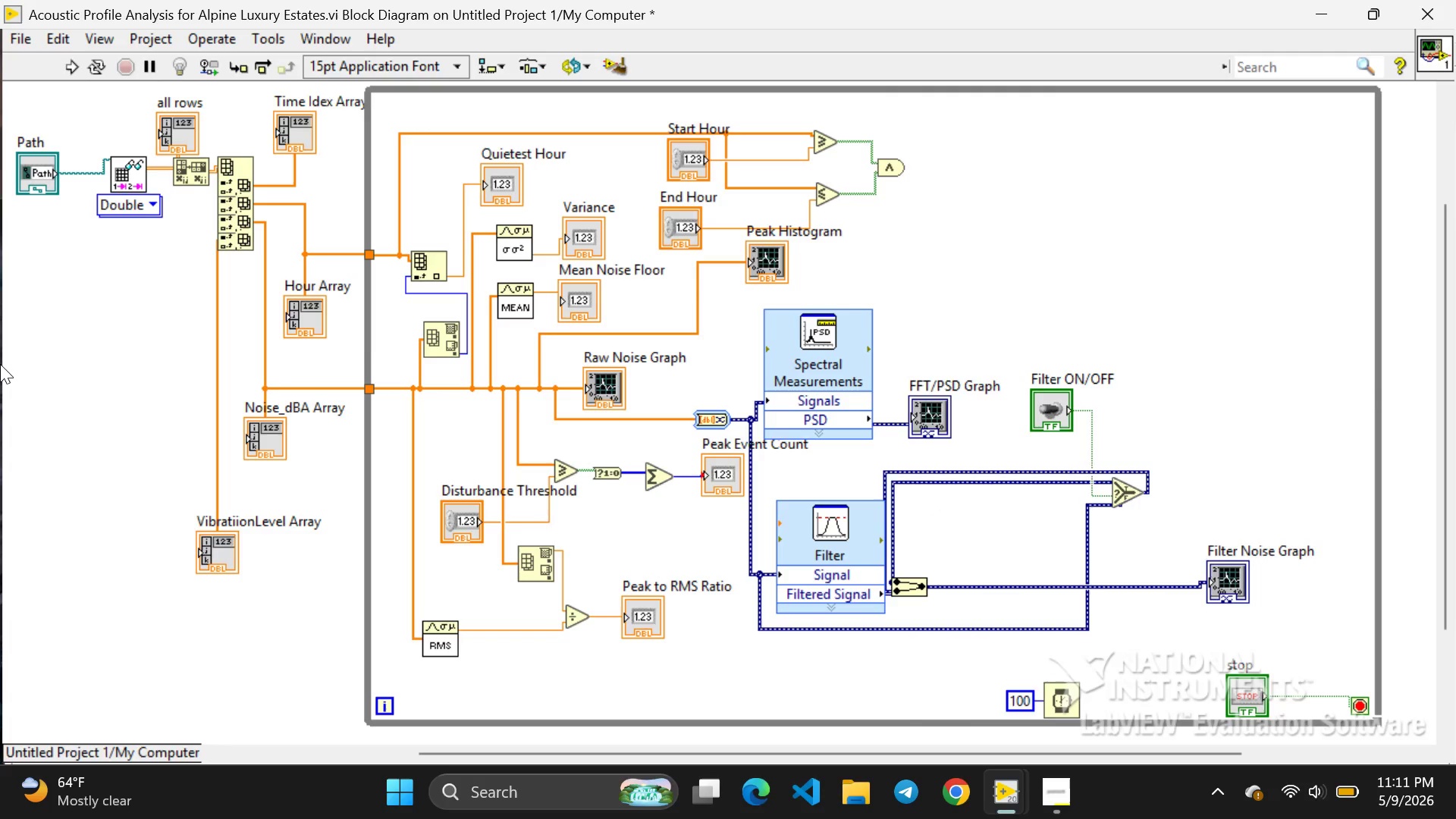 